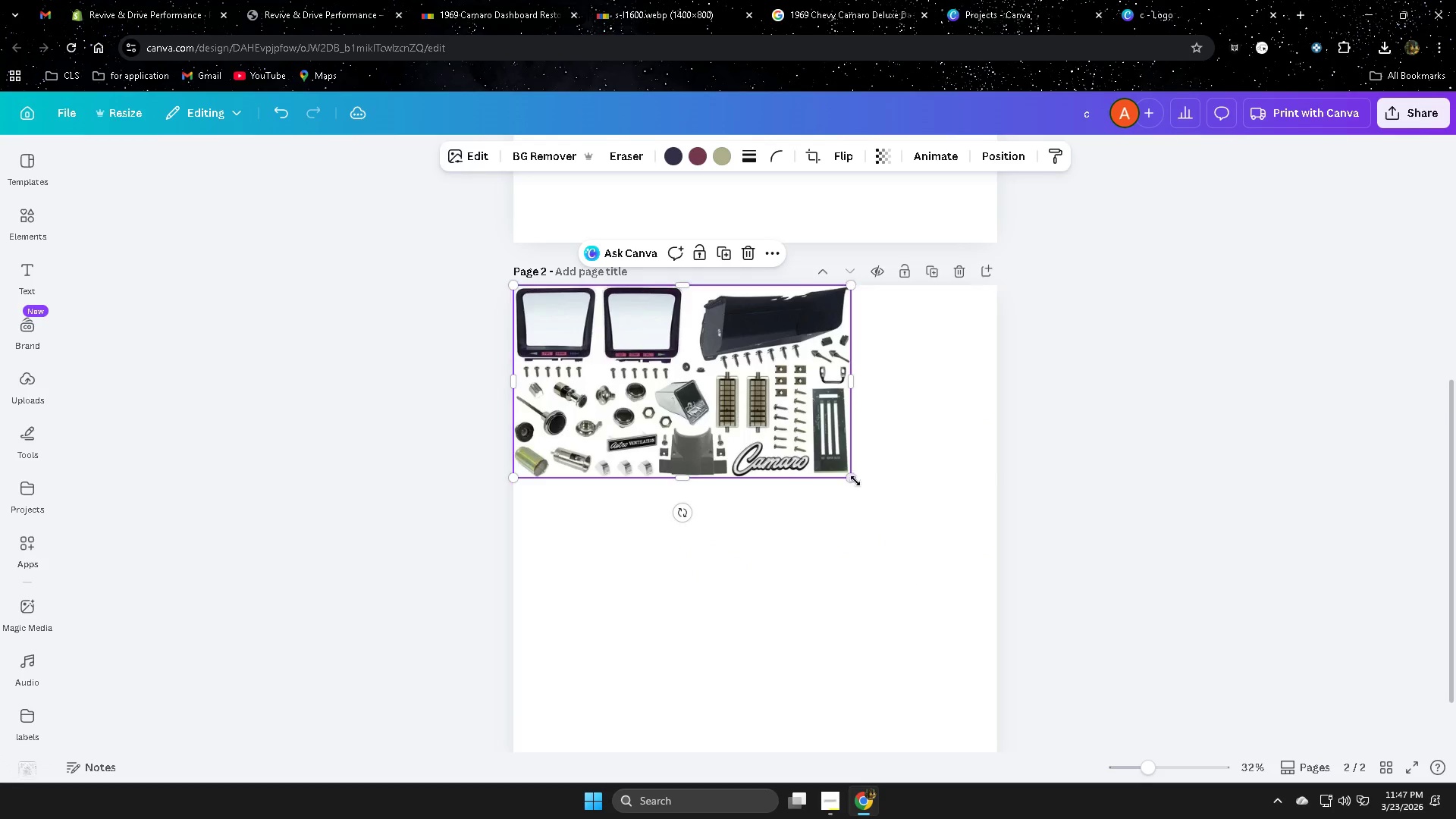 
left_click_drag(start_coordinate=[853, 481], to_coordinate=[943, 654])
 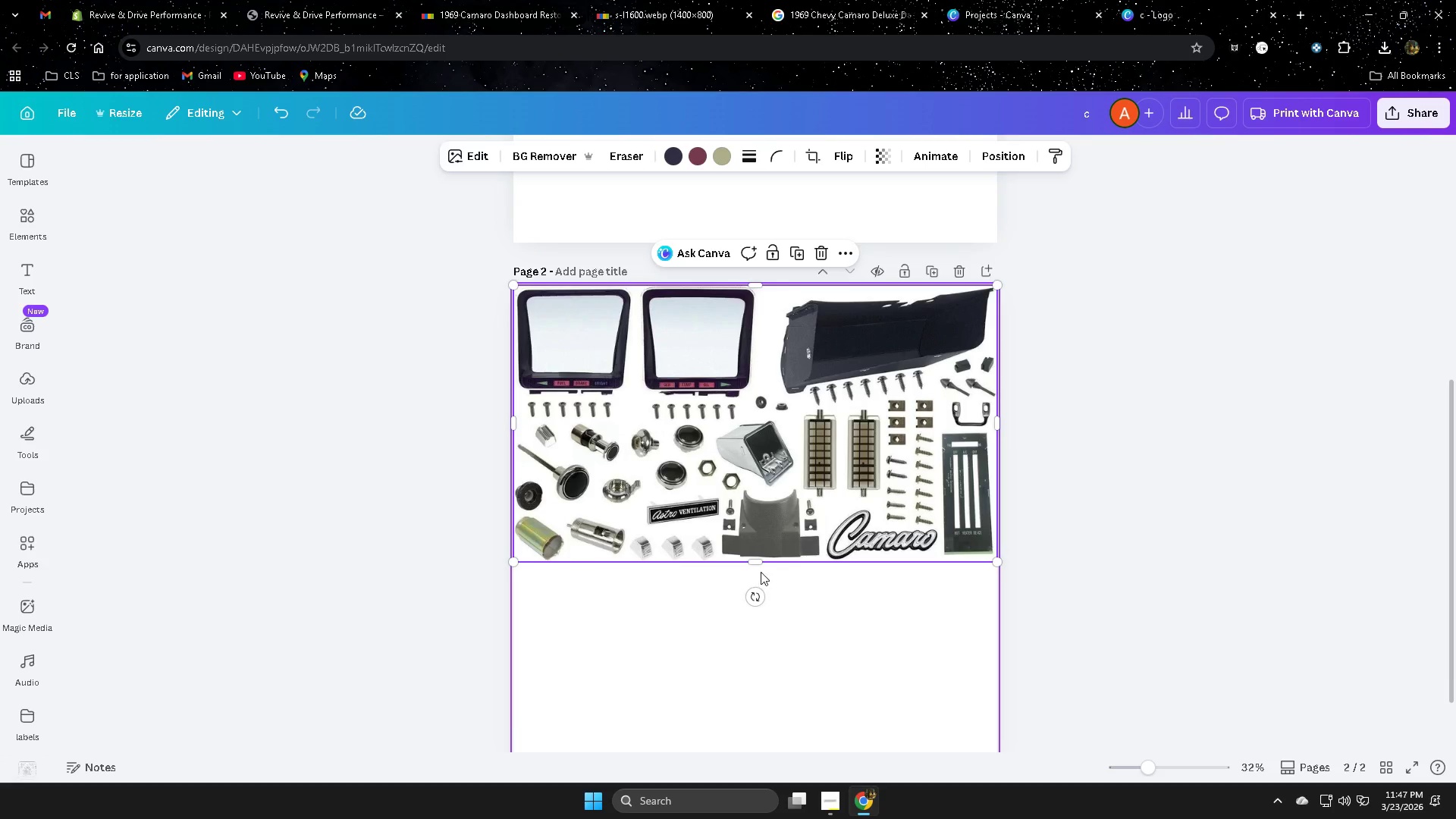 
left_click([960, 273])
 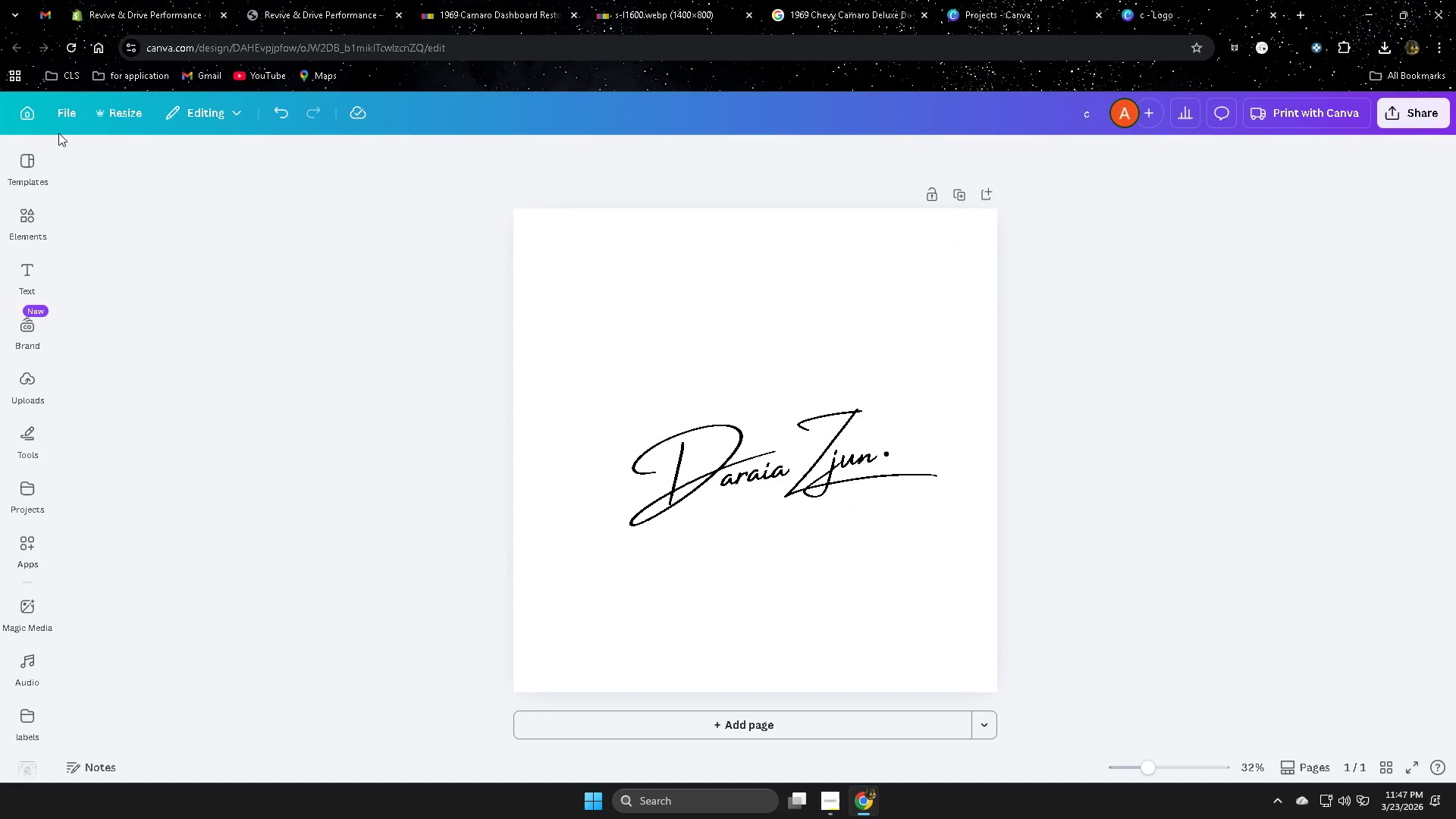 
left_click([30, 113])
 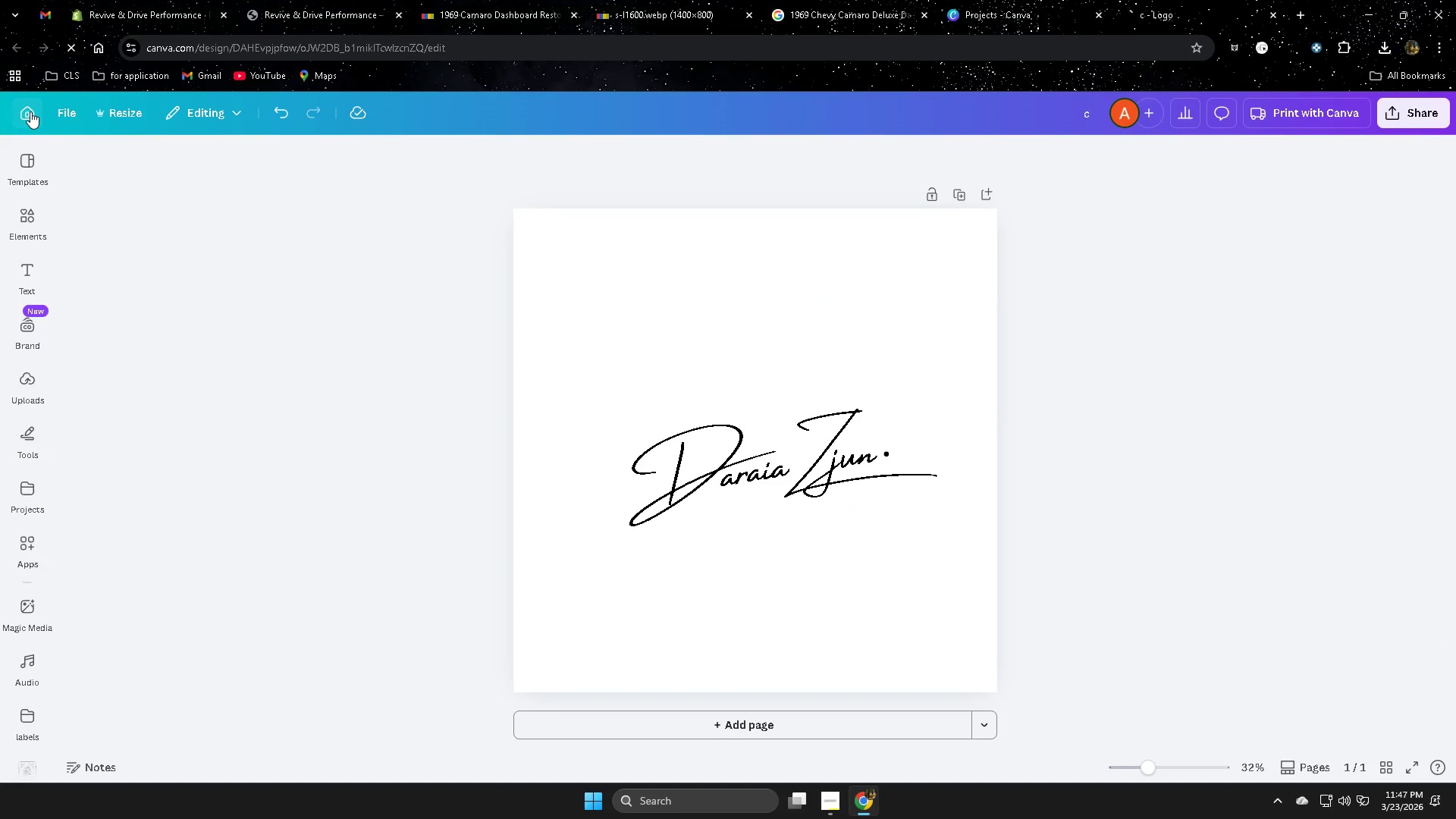 
mouse_move([46, 110])
 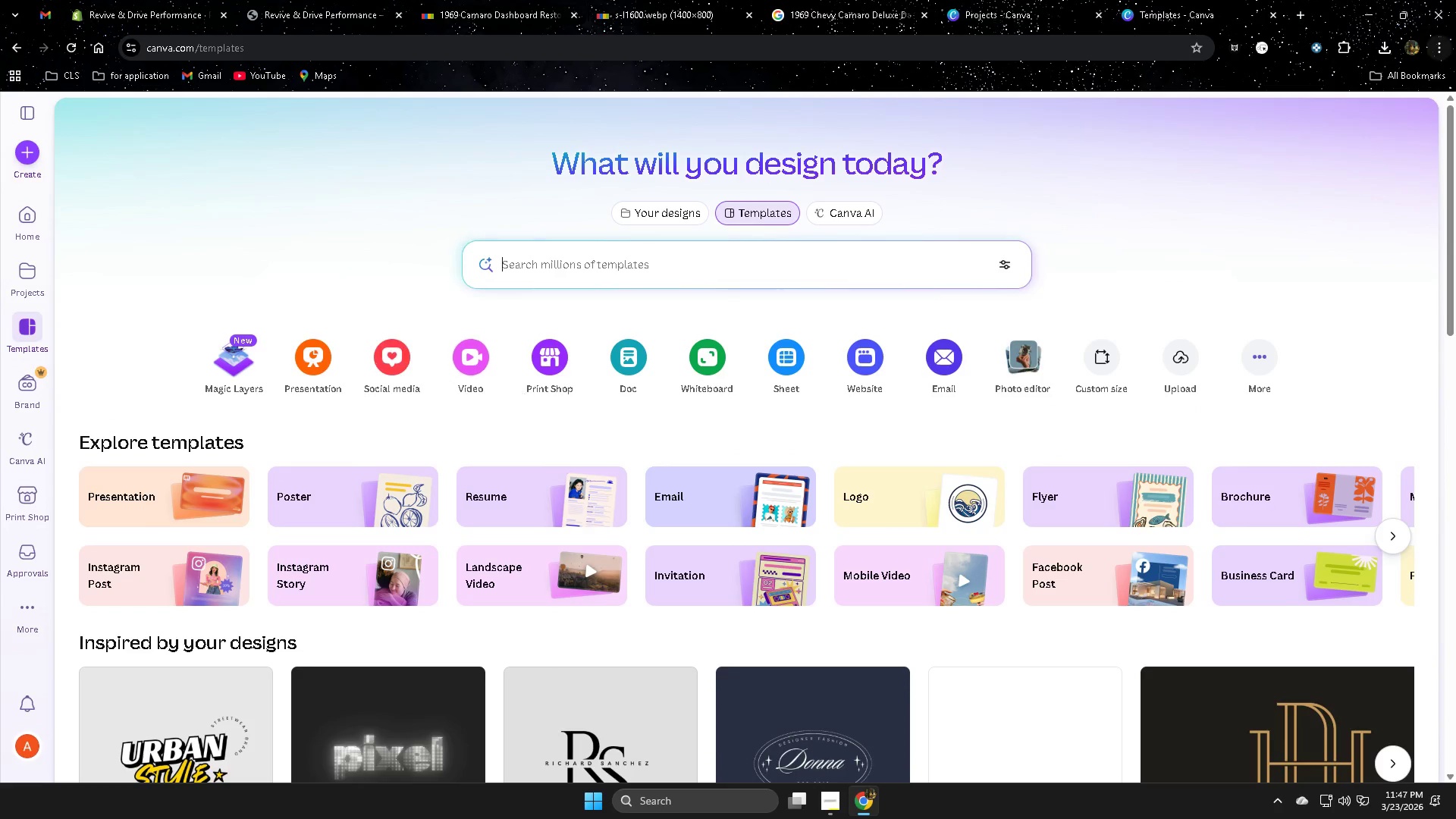 
left_click([1270, 13])
 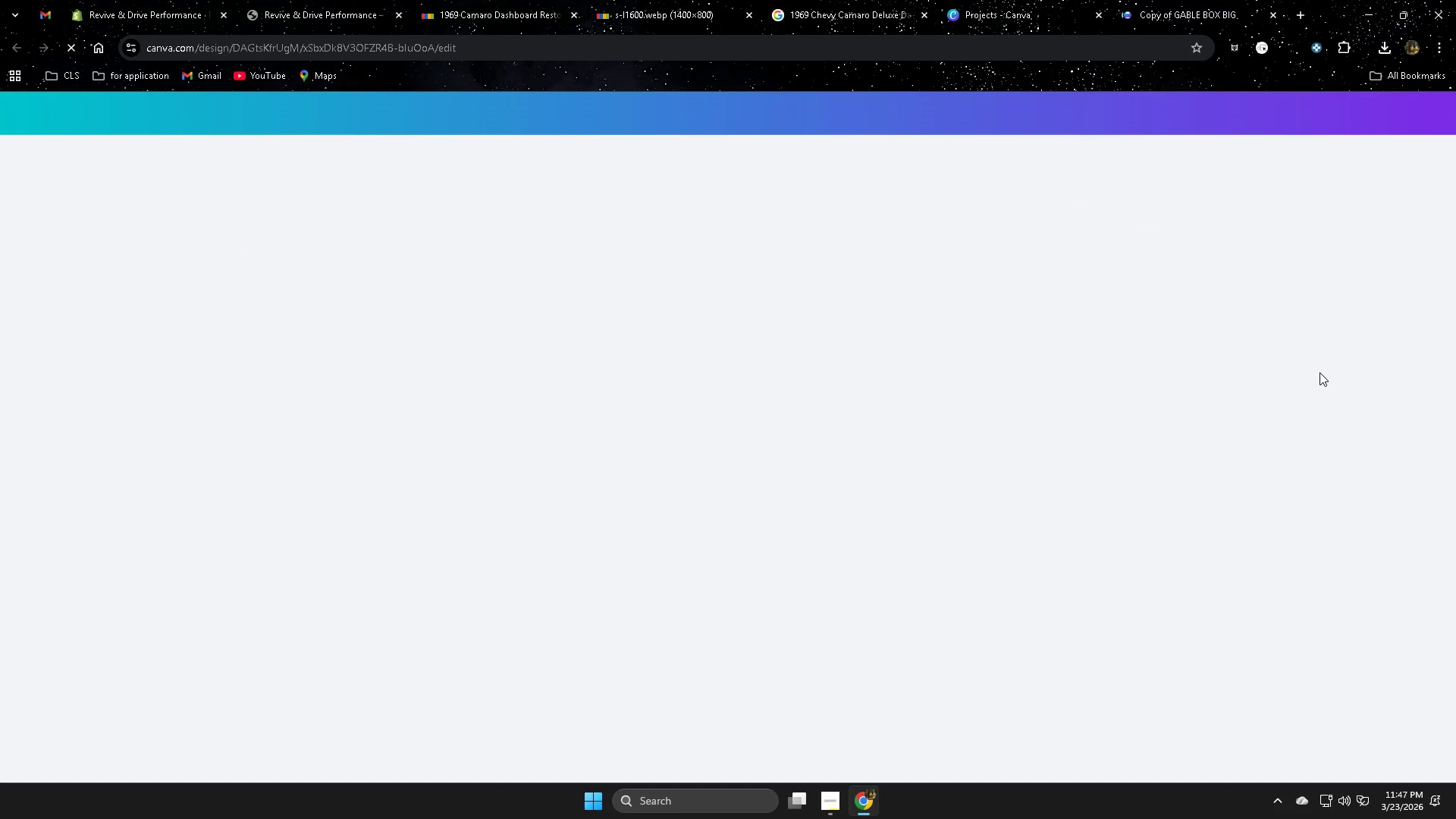 
wait(8.33)
 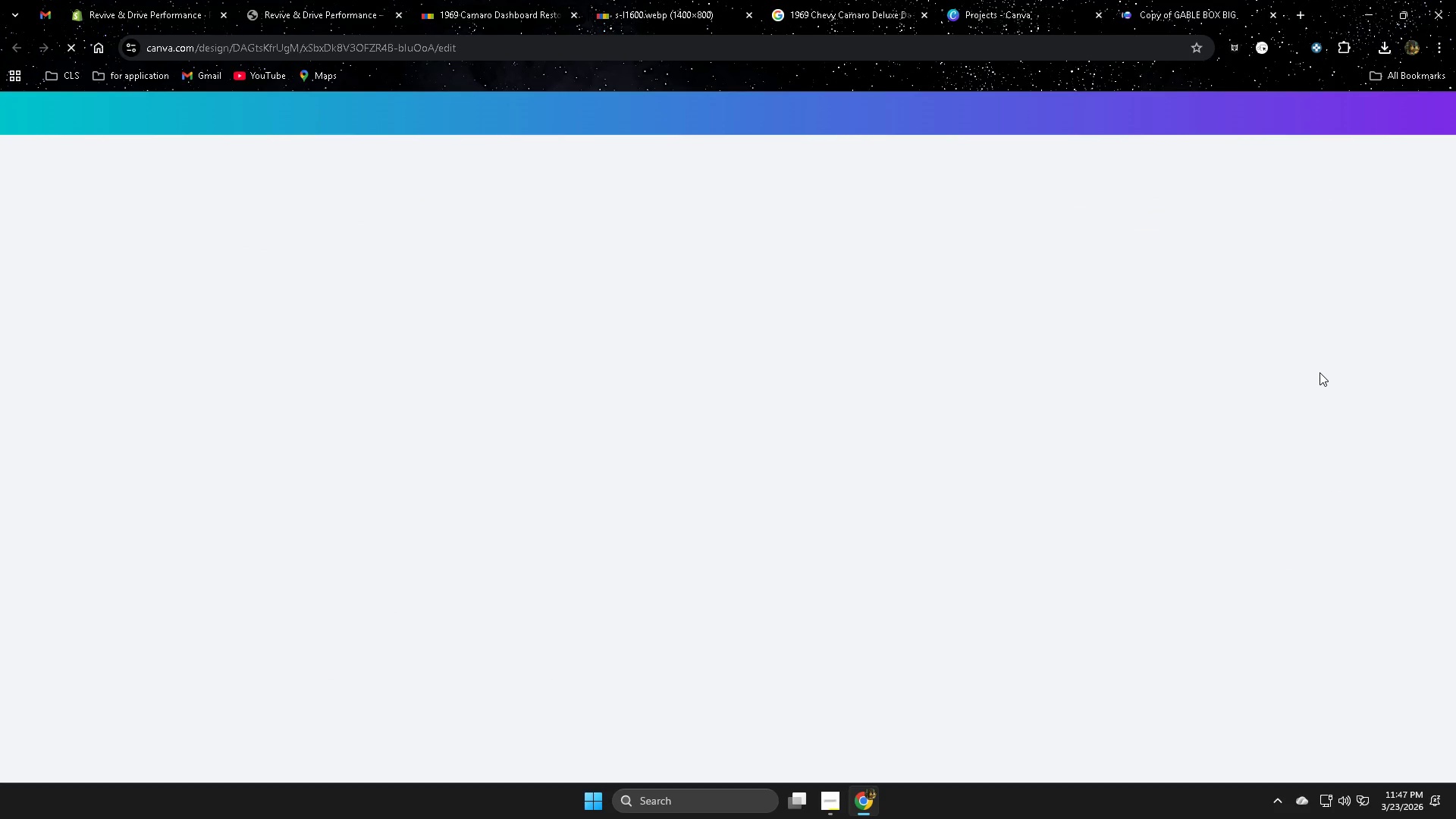 
left_click([1442, 154])
 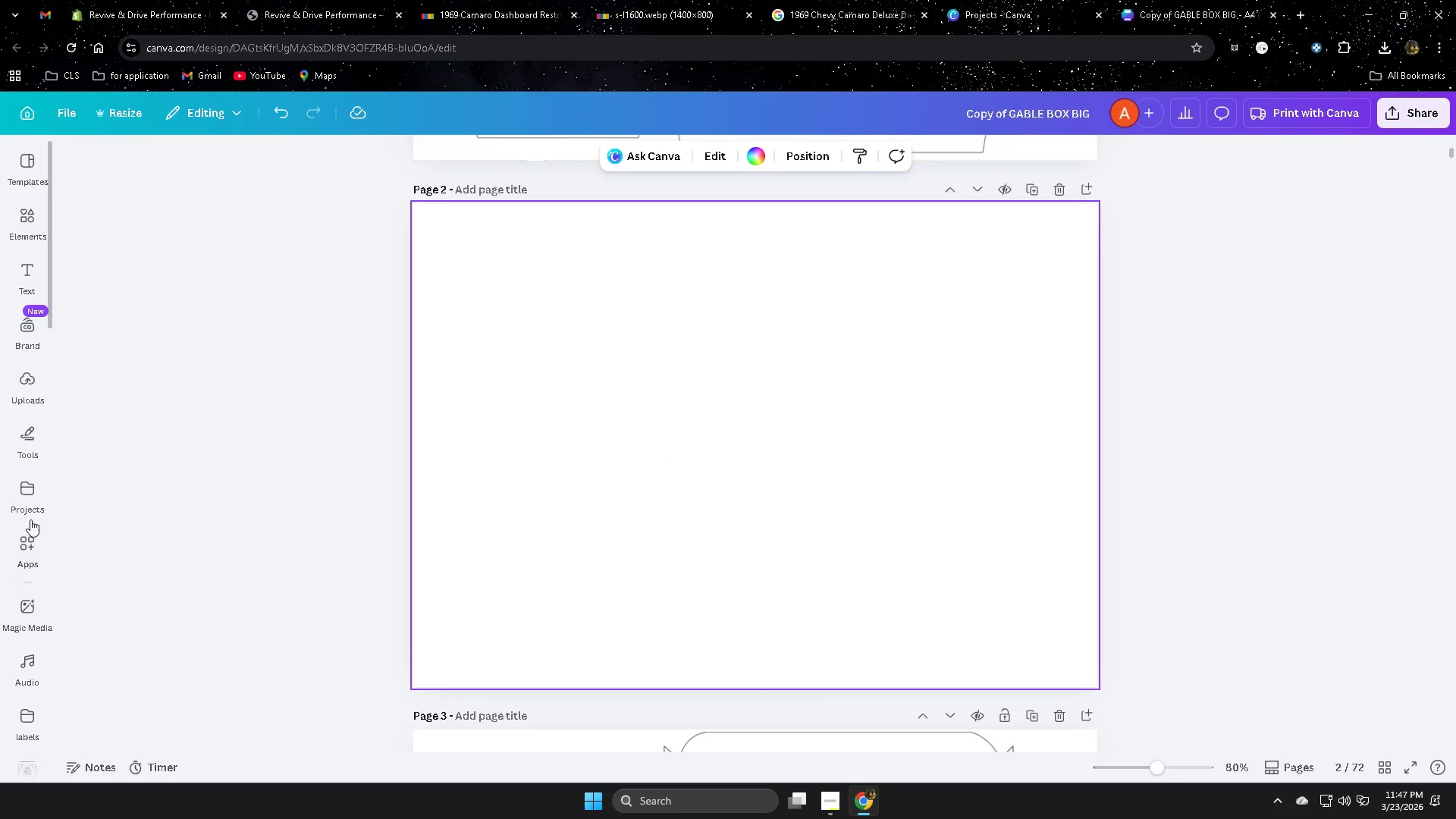 
left_click([23, 384])
 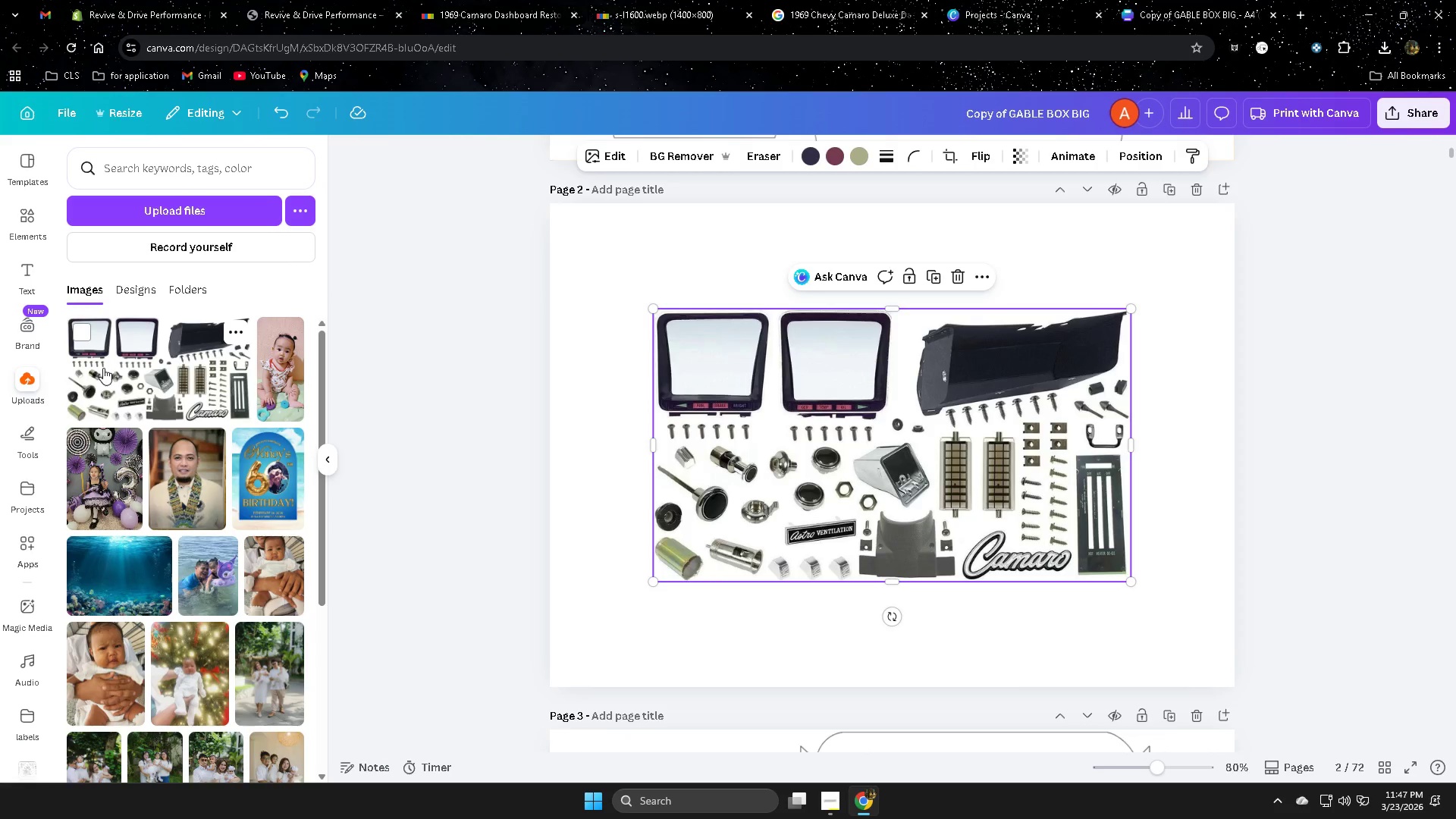 
left_click_drag(start_coordinate=[1000, 453], to_coordinate=[894, 350])
 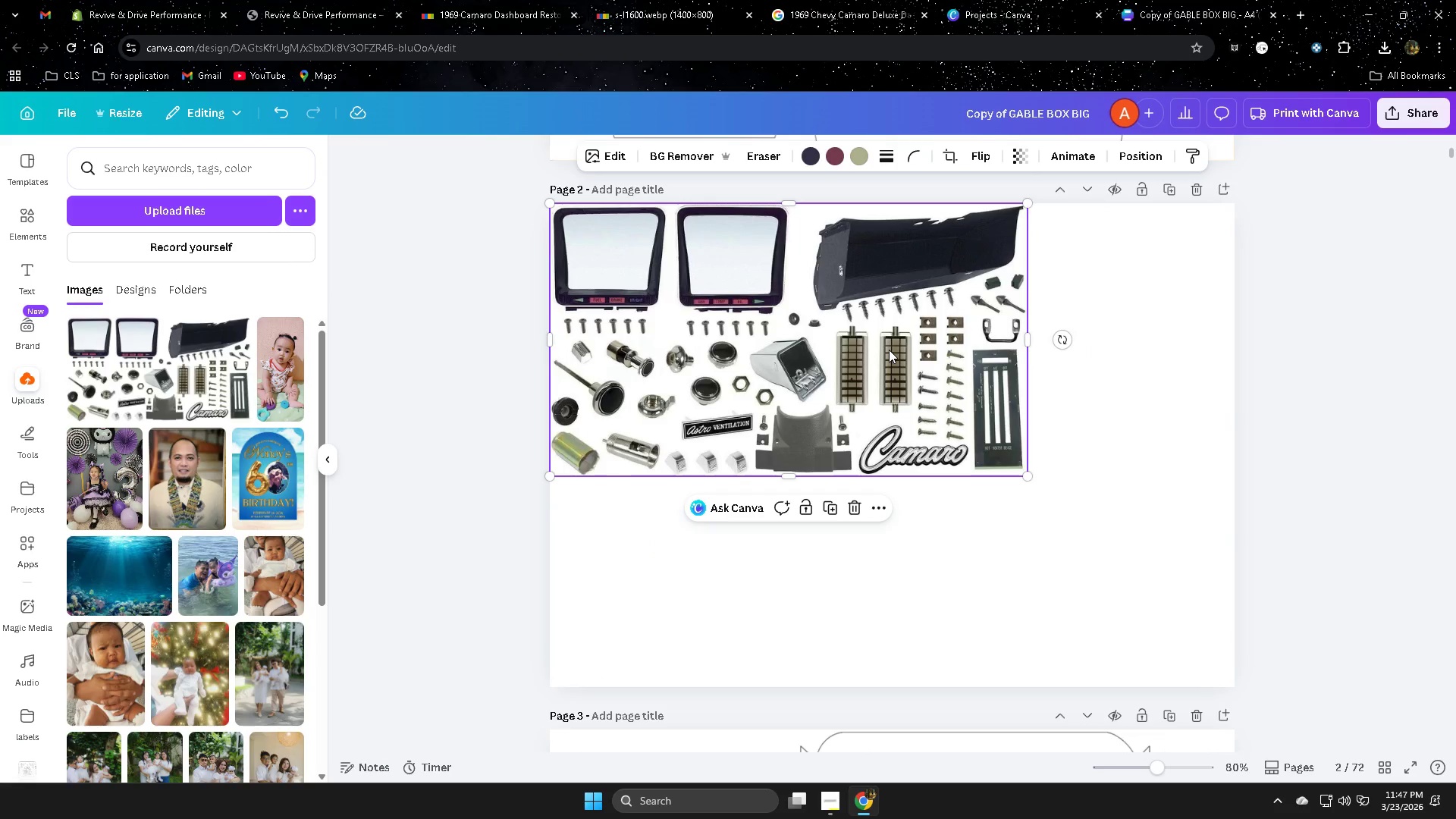 
right_click([889, 350])
 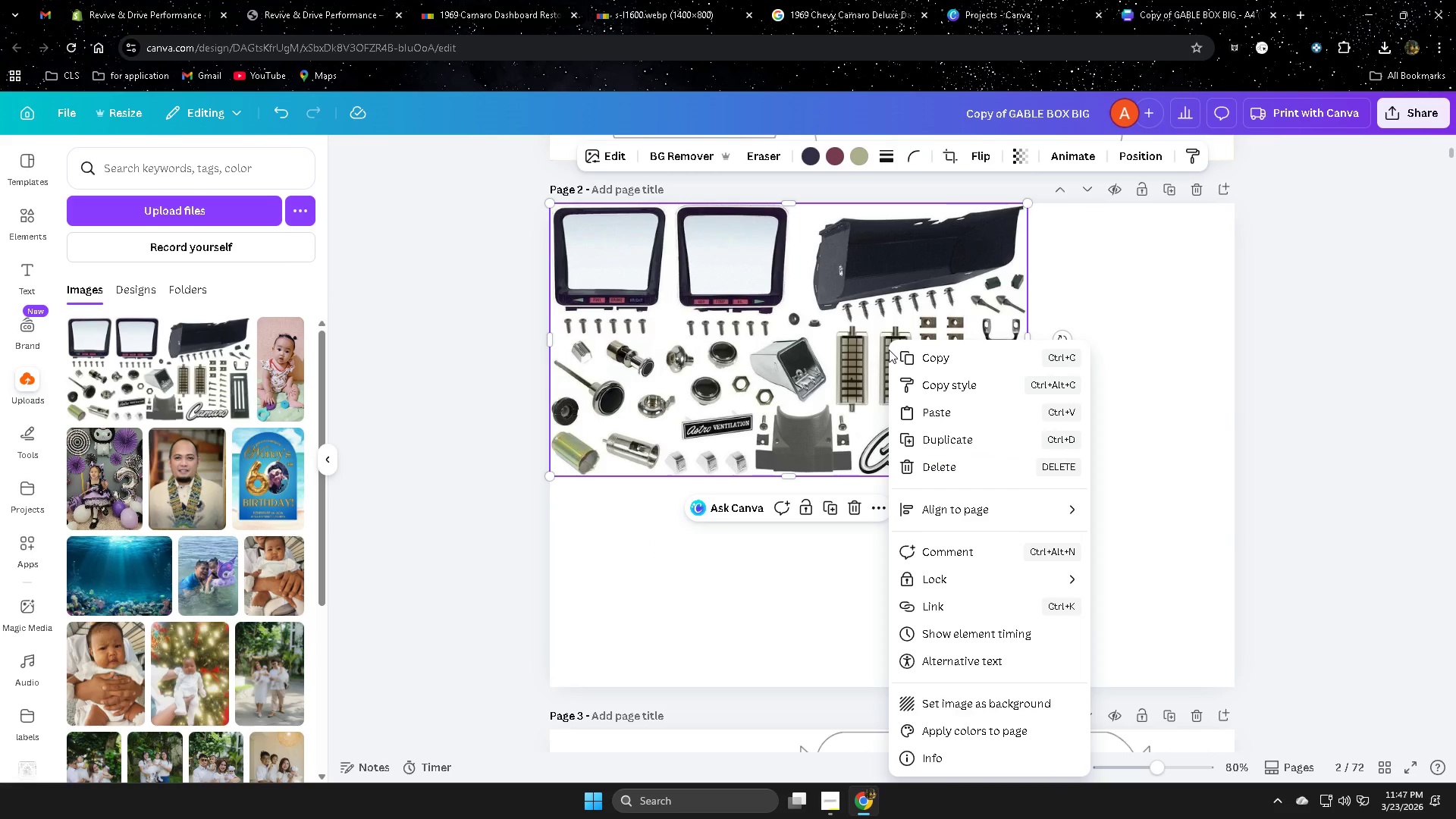 
left_click_drag(start_coordinate=[1168, 365], to_coordinate=[1173, 362])
 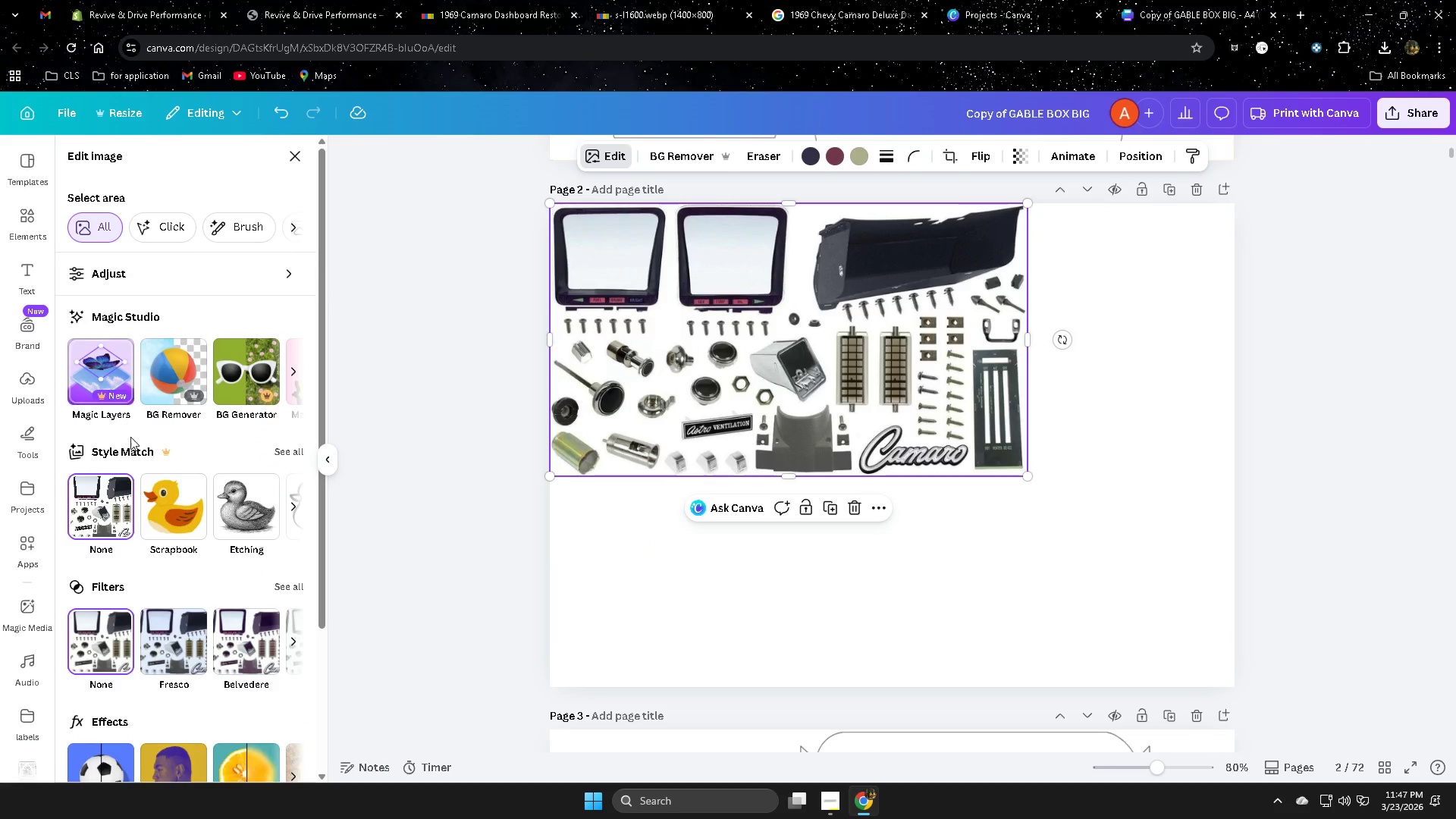 
left_click([293, 371])
 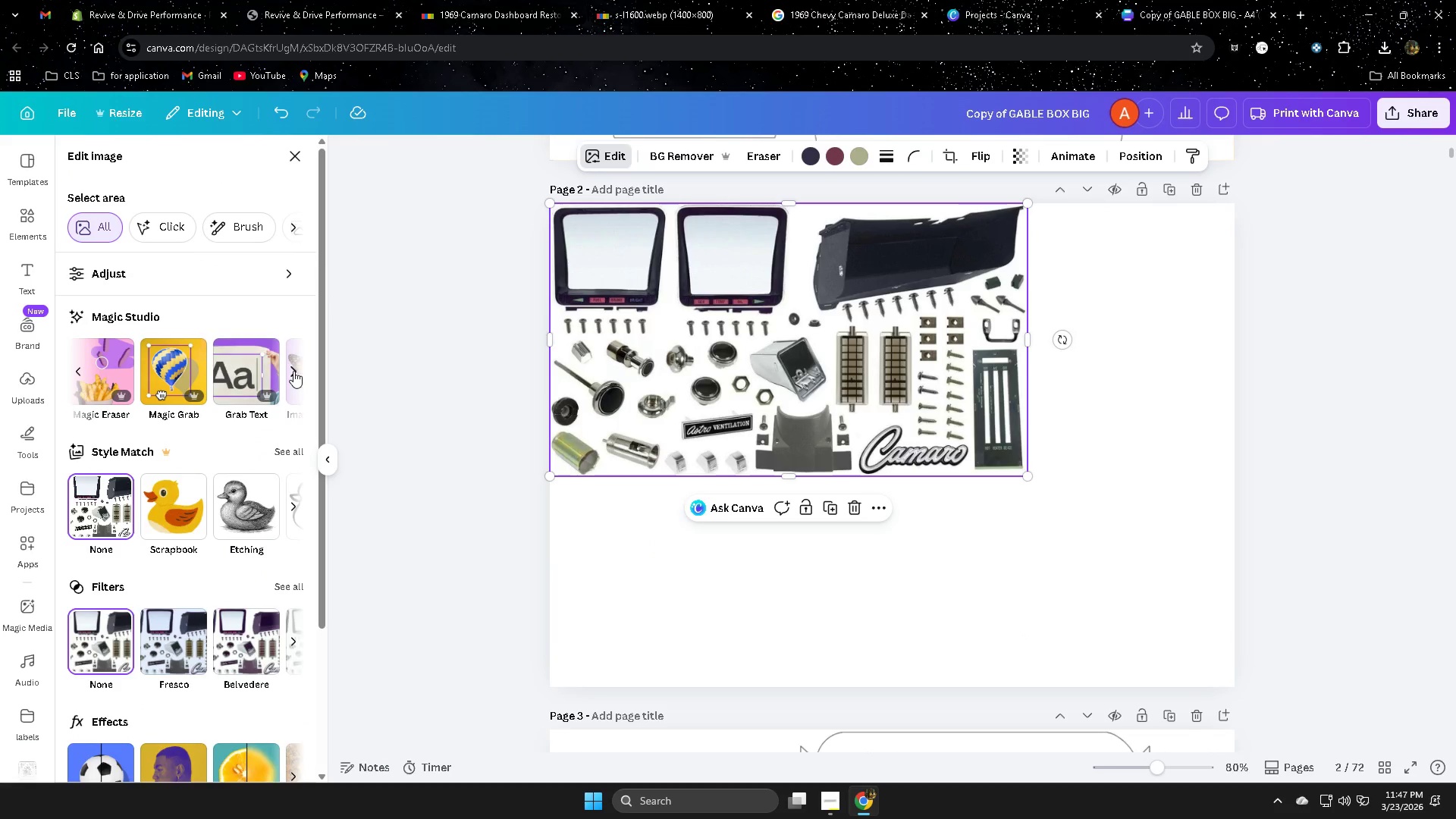 
left_click([293, 371])
 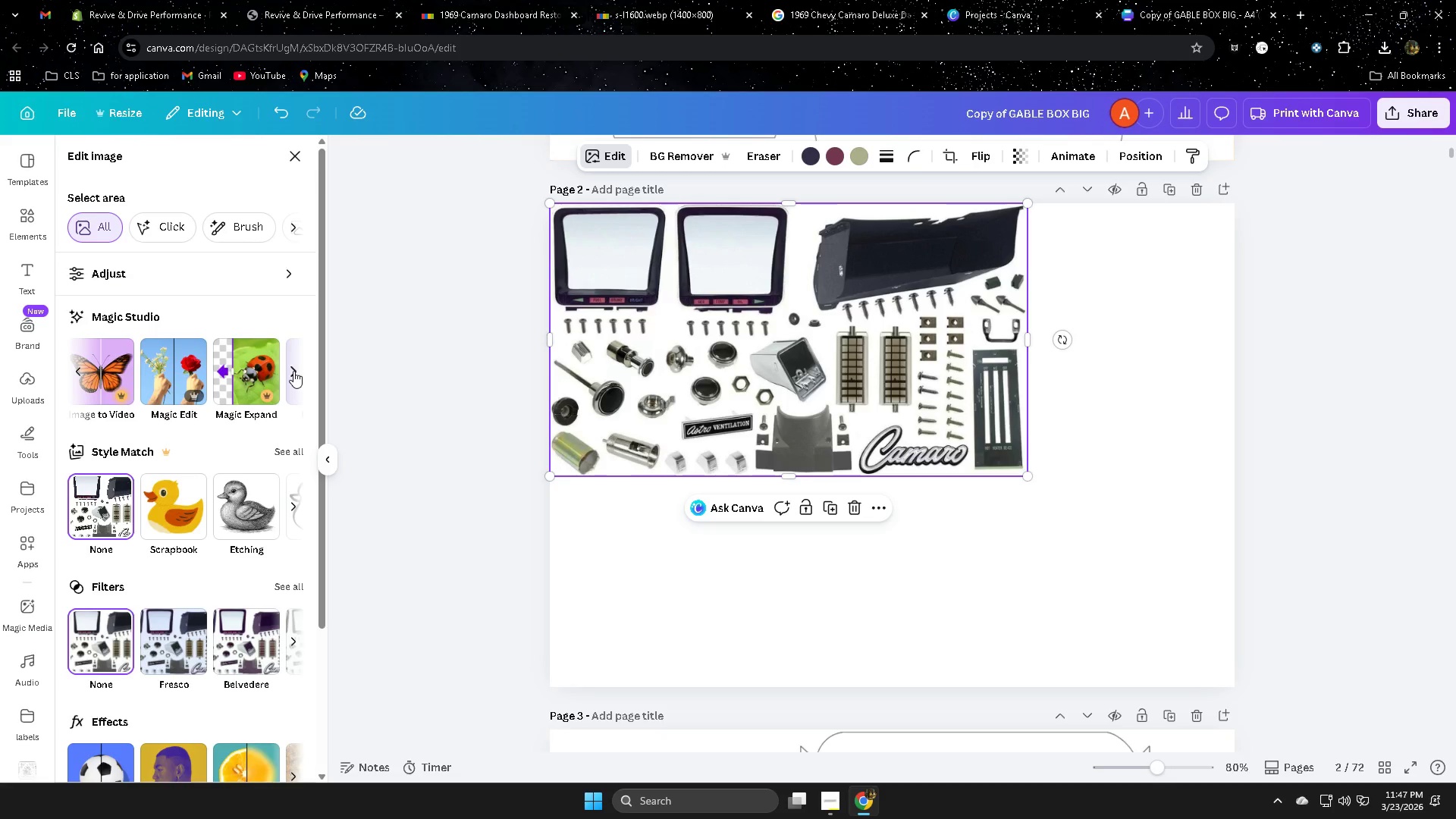 
left_click([293, 371])
 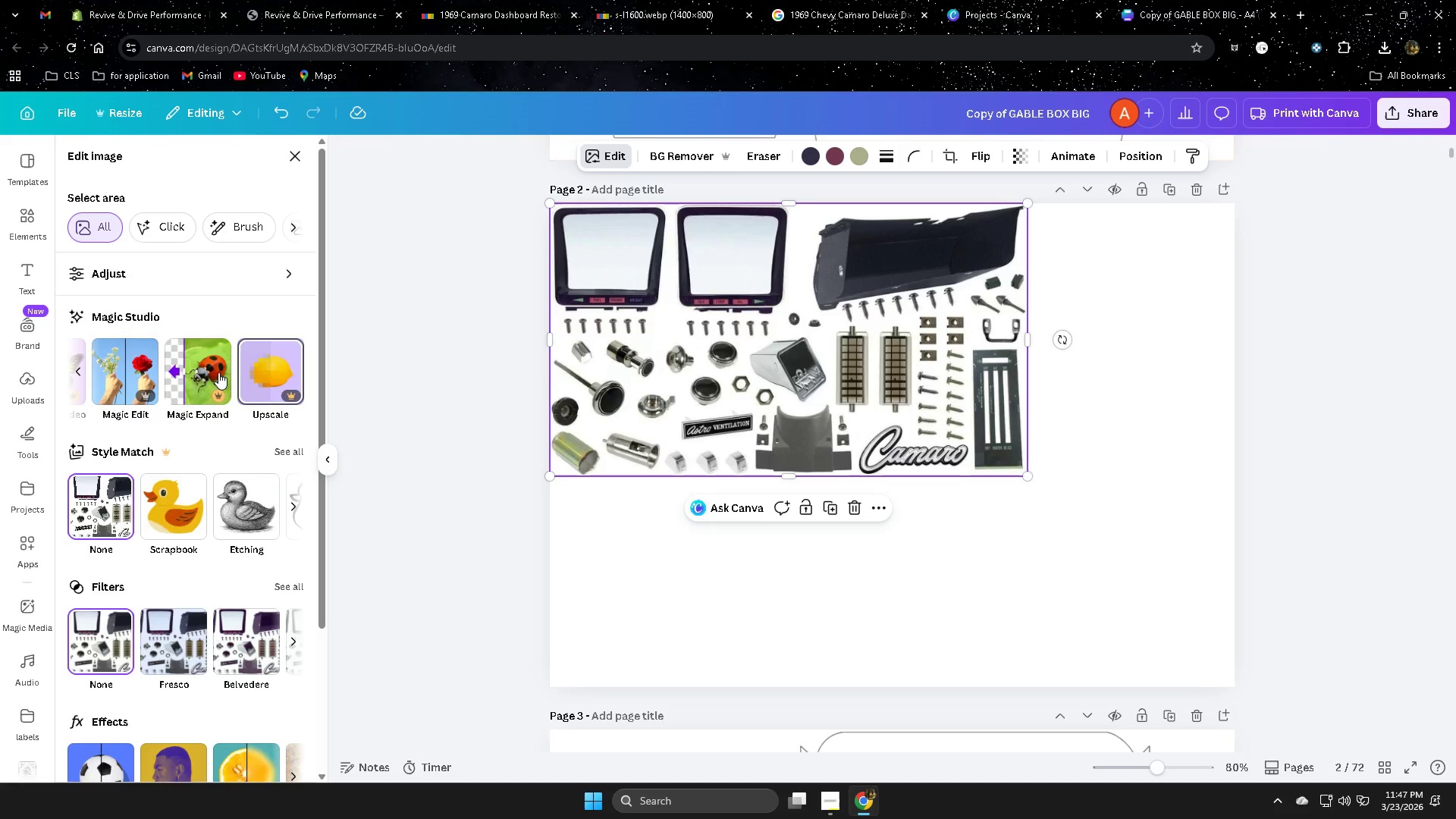 
left_click([184, 373])
 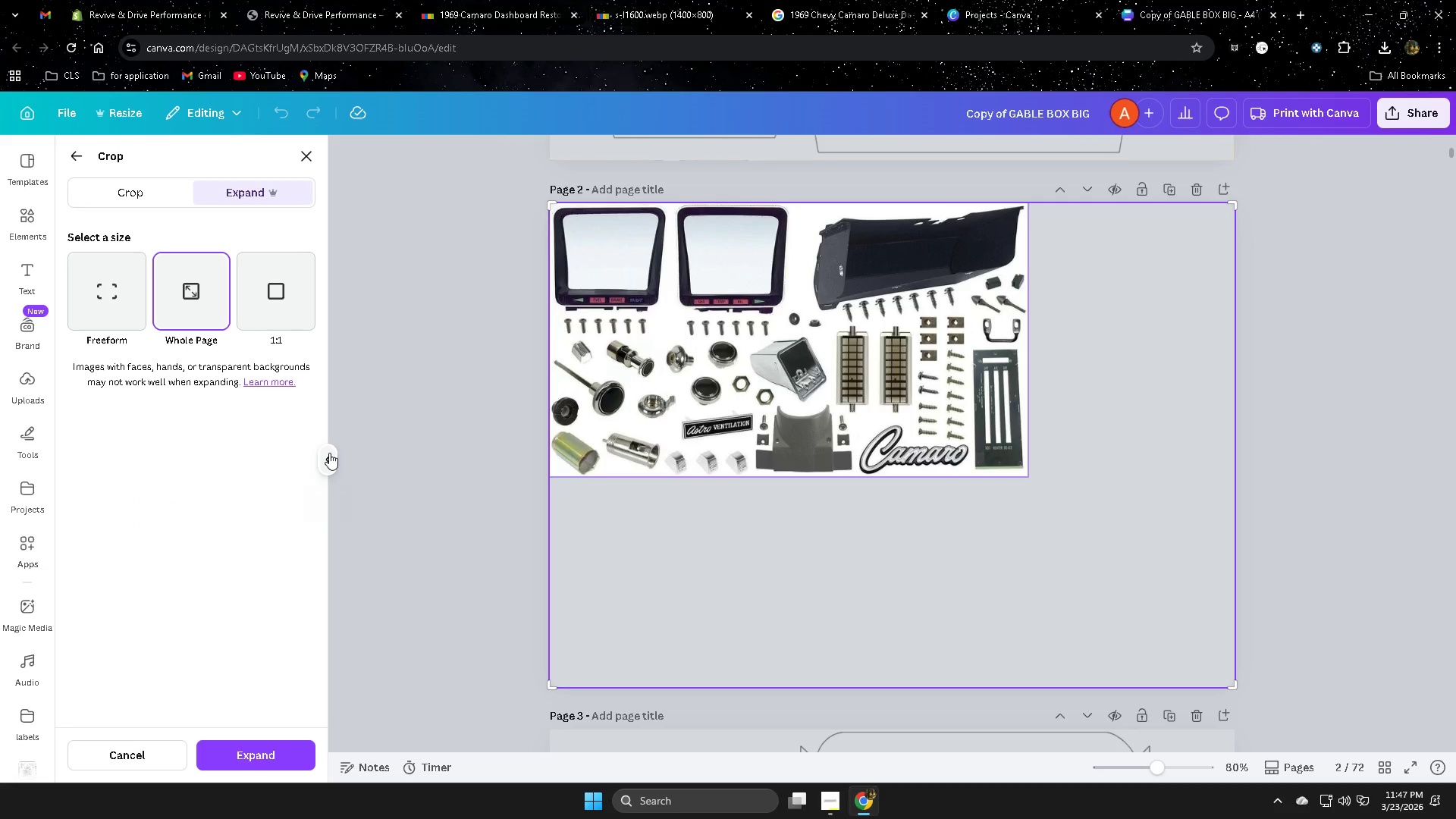 
left_click([277, 756])
 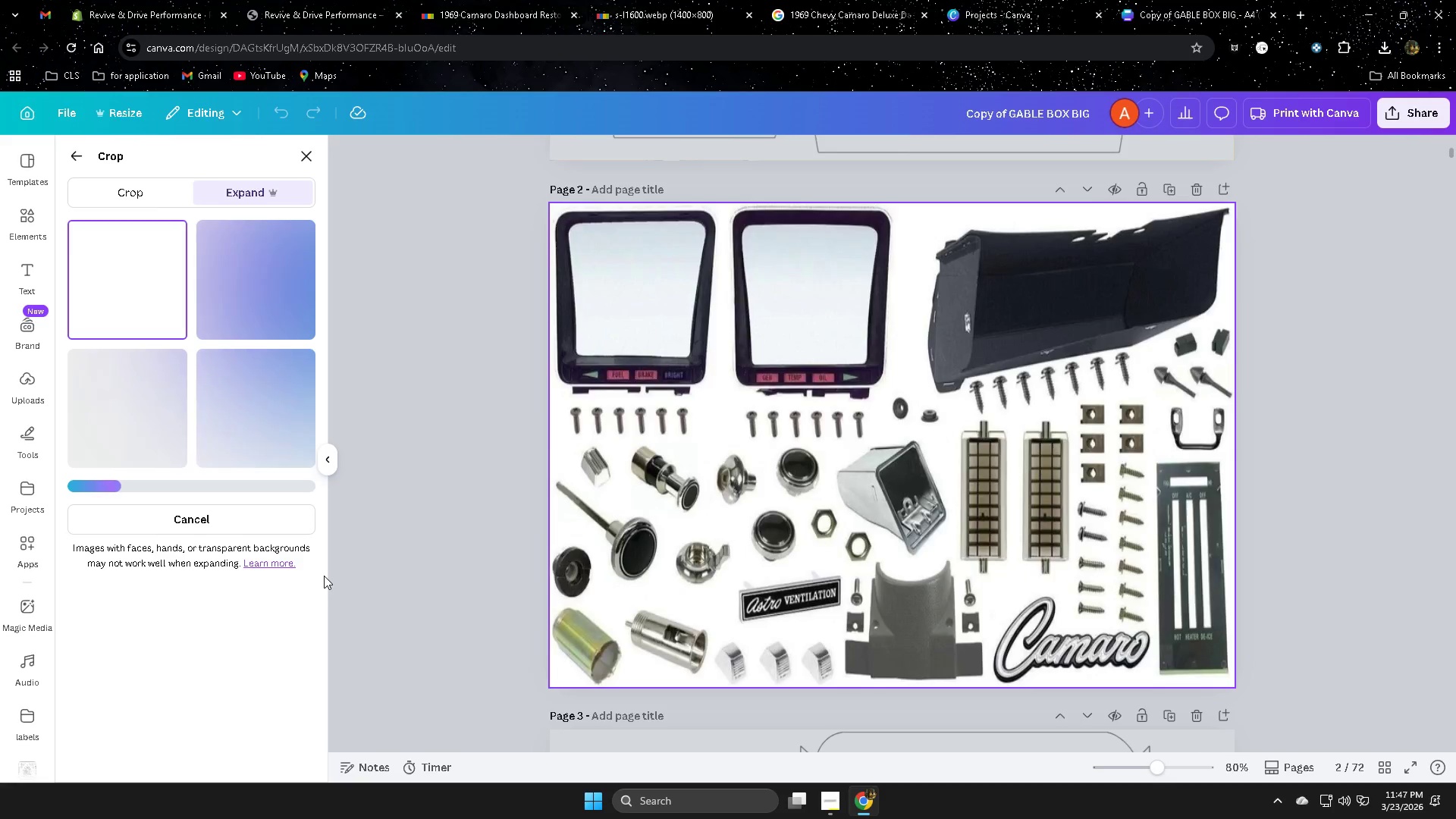 
wait(11.75)
 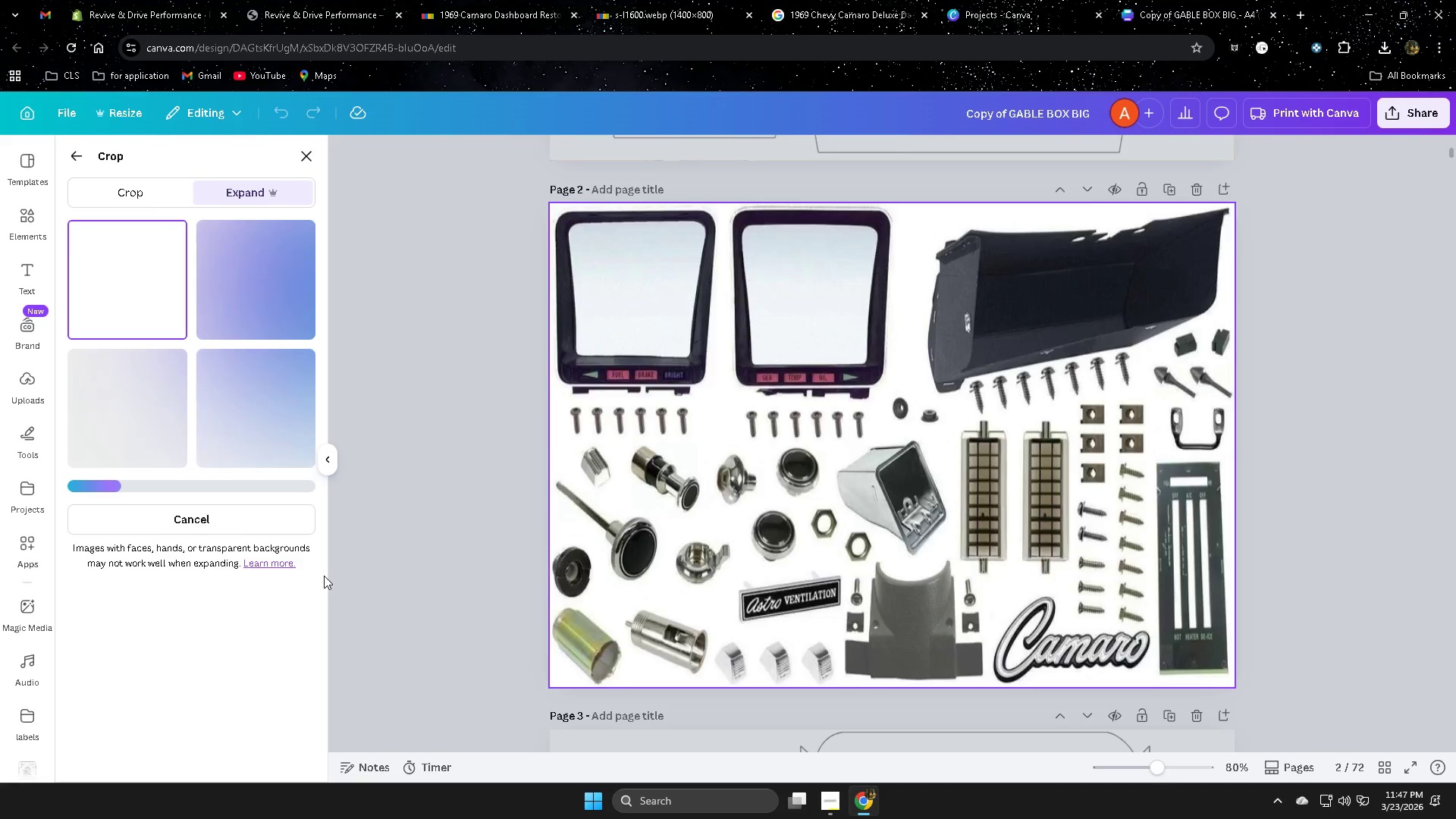 
left_click([74, 158])
 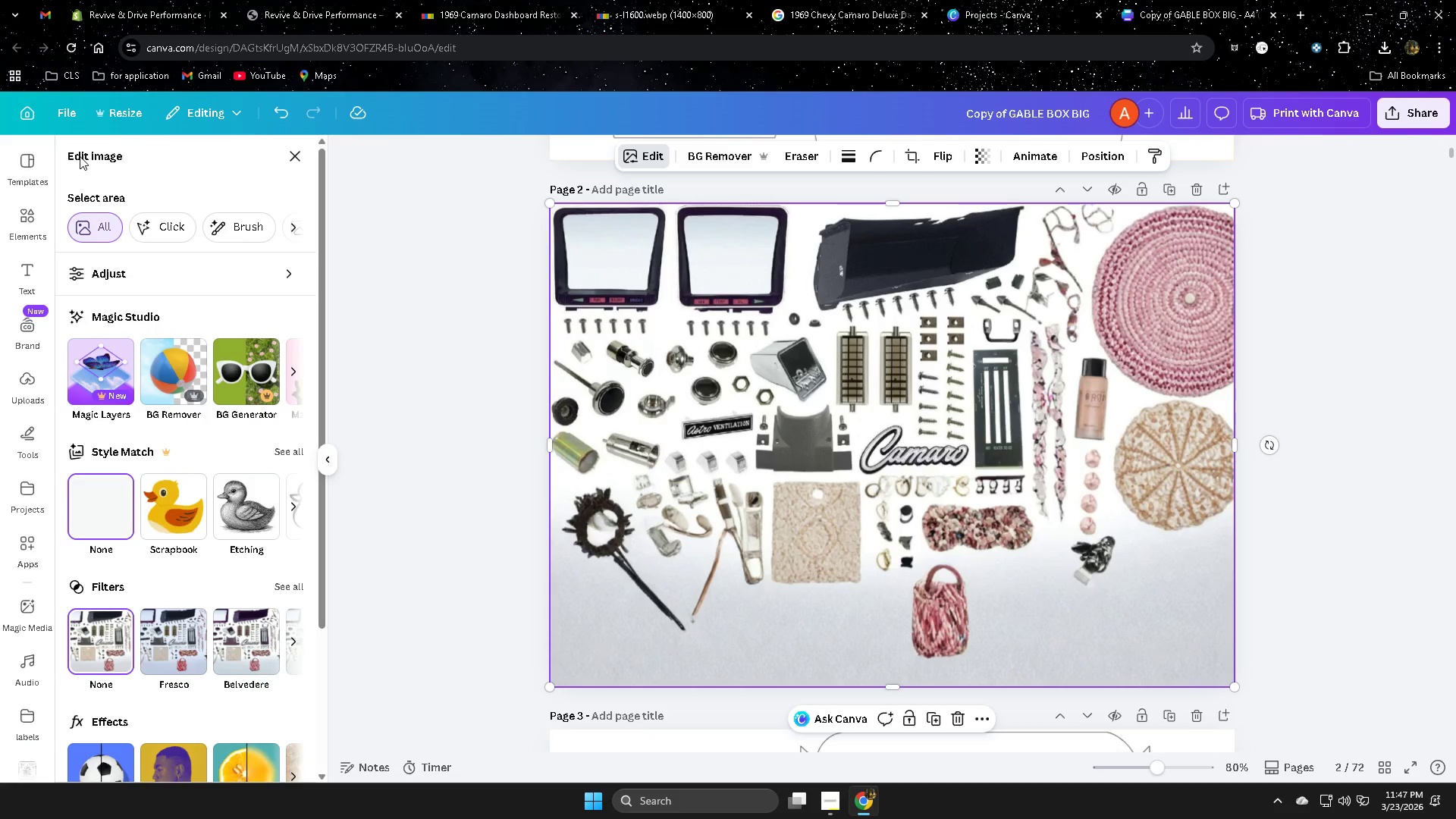 
left_click([296, 156])
 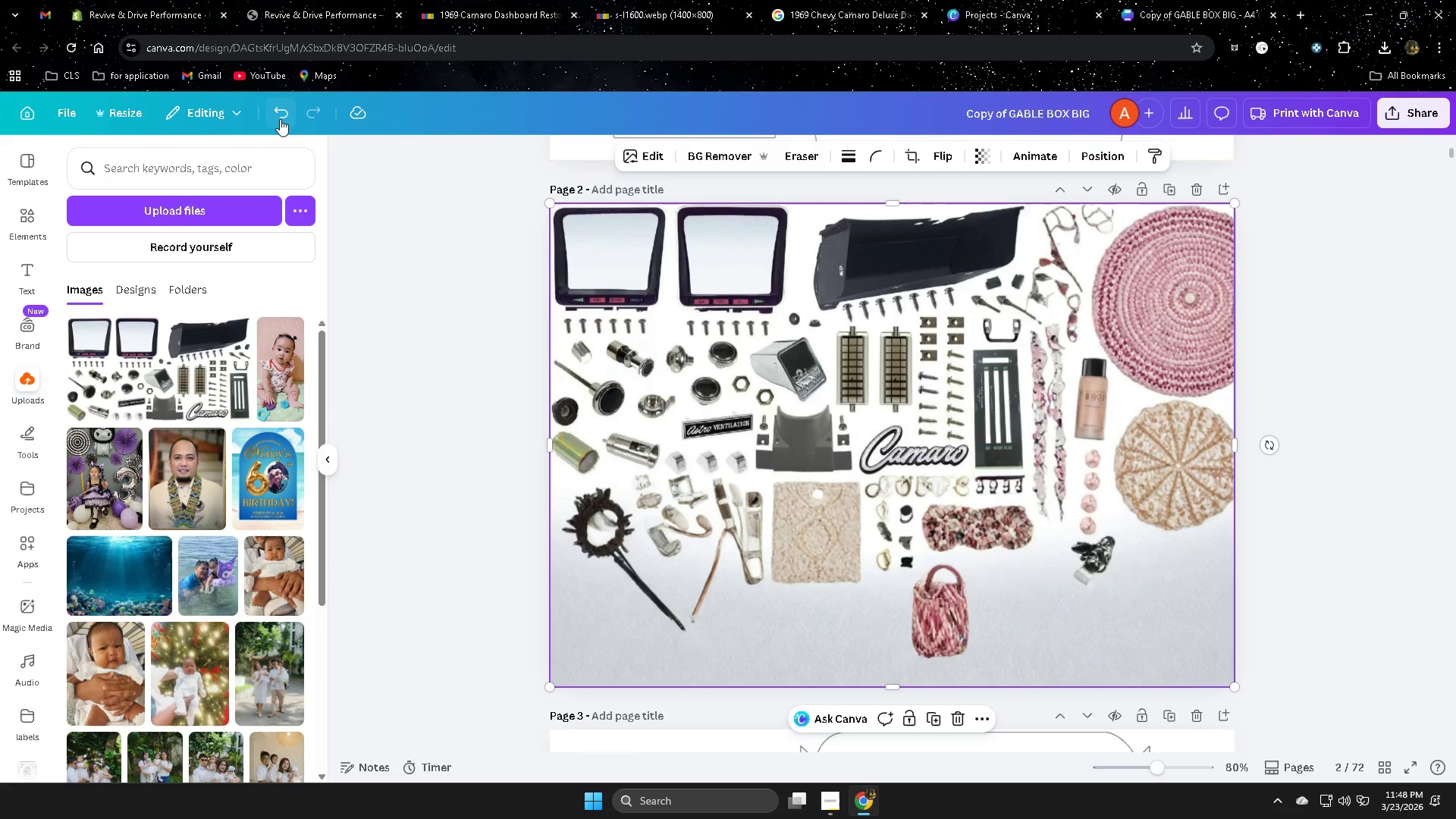 
left_click([278, 115])
 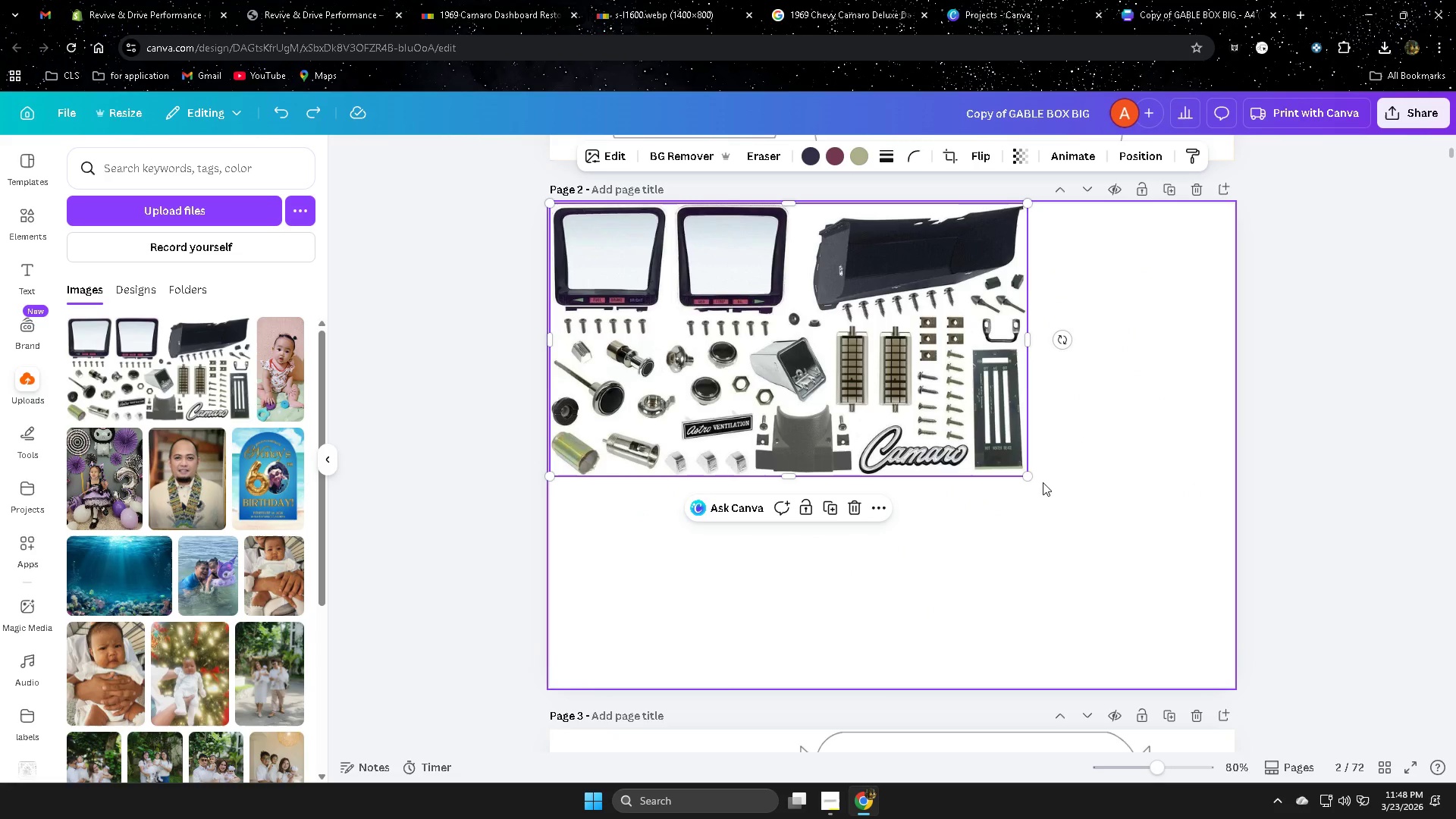 
left_click_drag(start_coordinate=[1030, 475], to_coordinate=[1181, 694])
 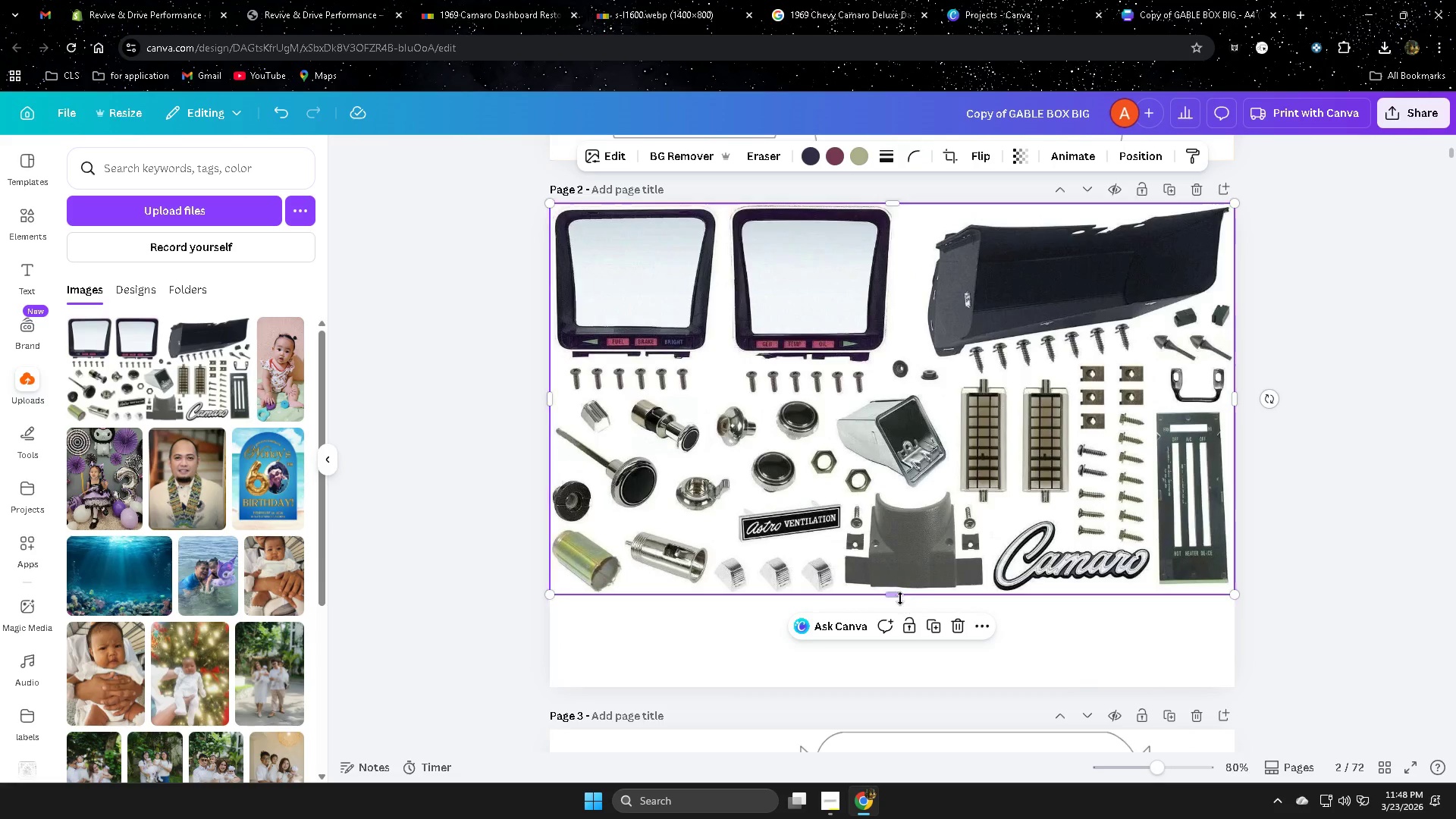 
left_click_drag(start_coordinate=[896, 596], to_coordinate=[917, 596])
 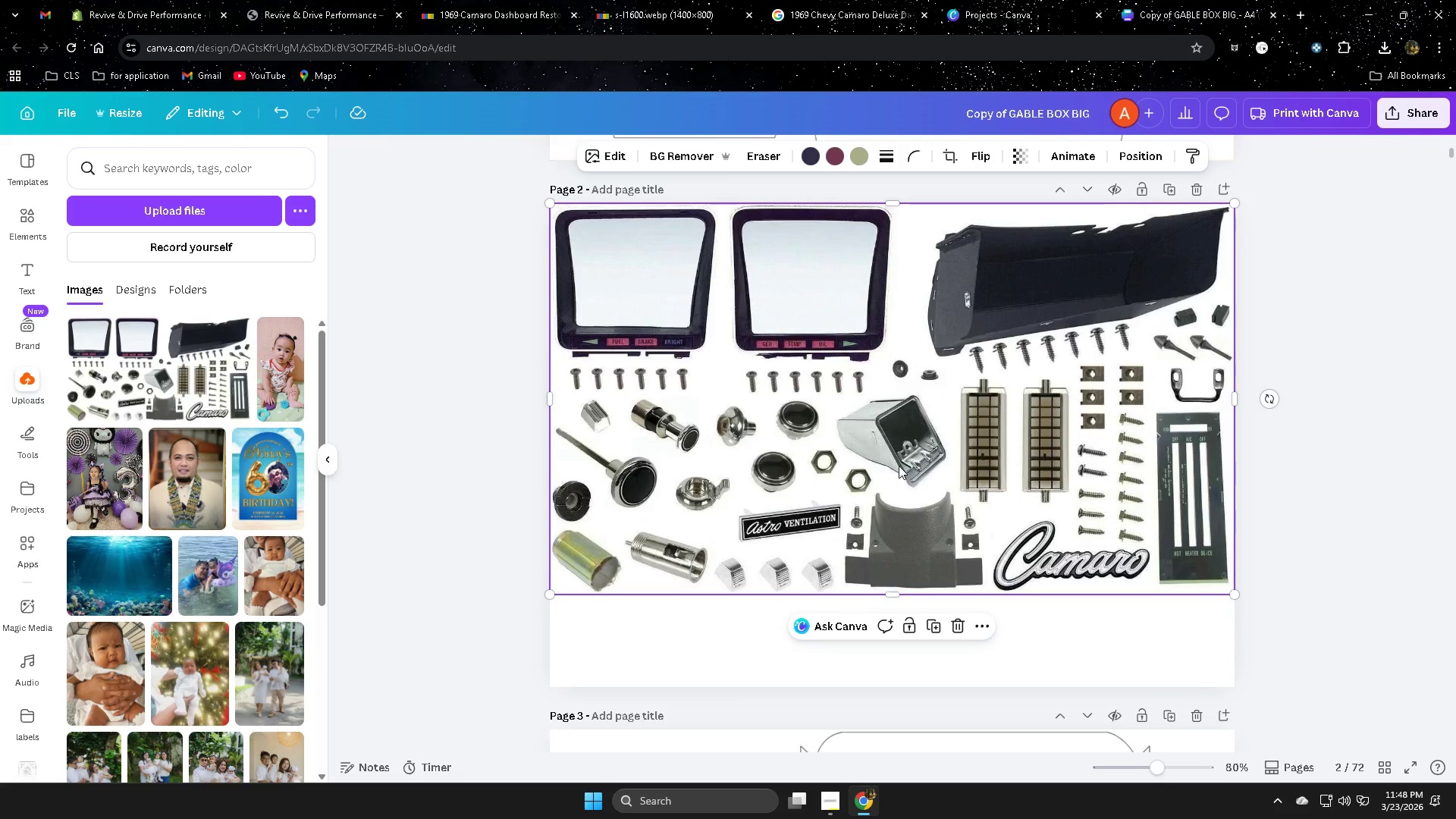 
left_click_drag(start_coordinate=[899, 466], to_coordinate=[900, 513])
 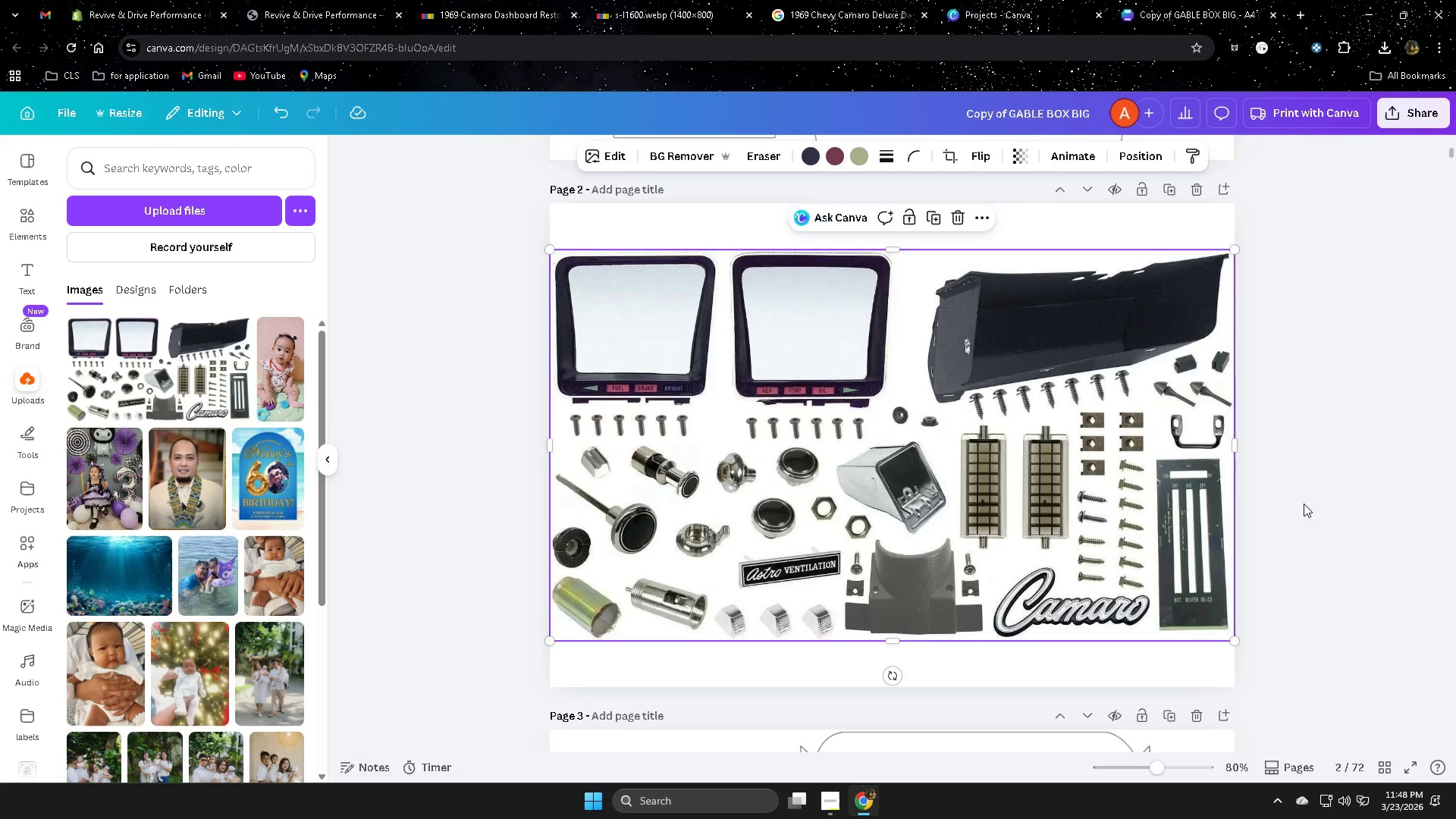 
left_click([1308, 503])
 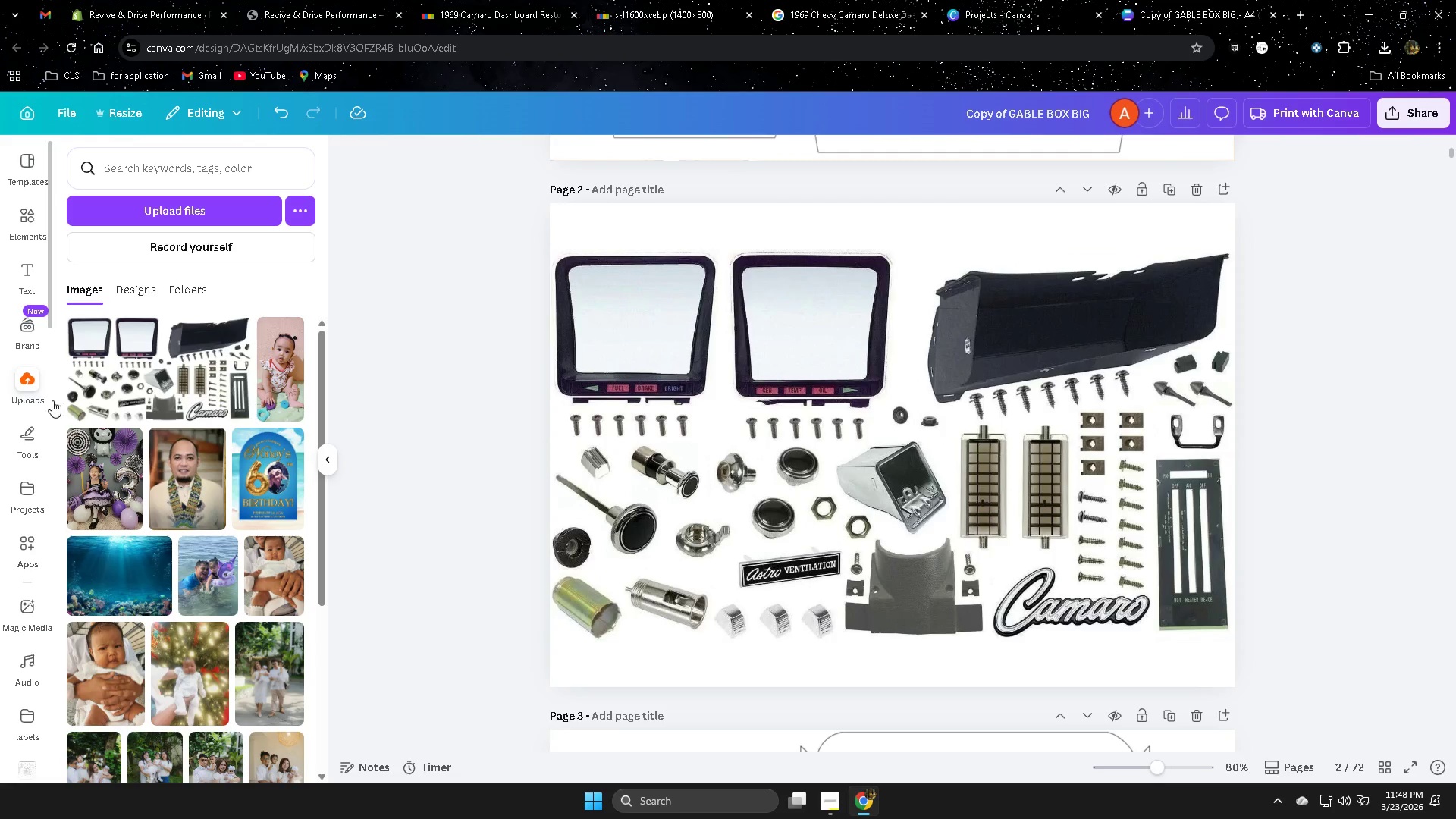 
left_click([333, 464])
 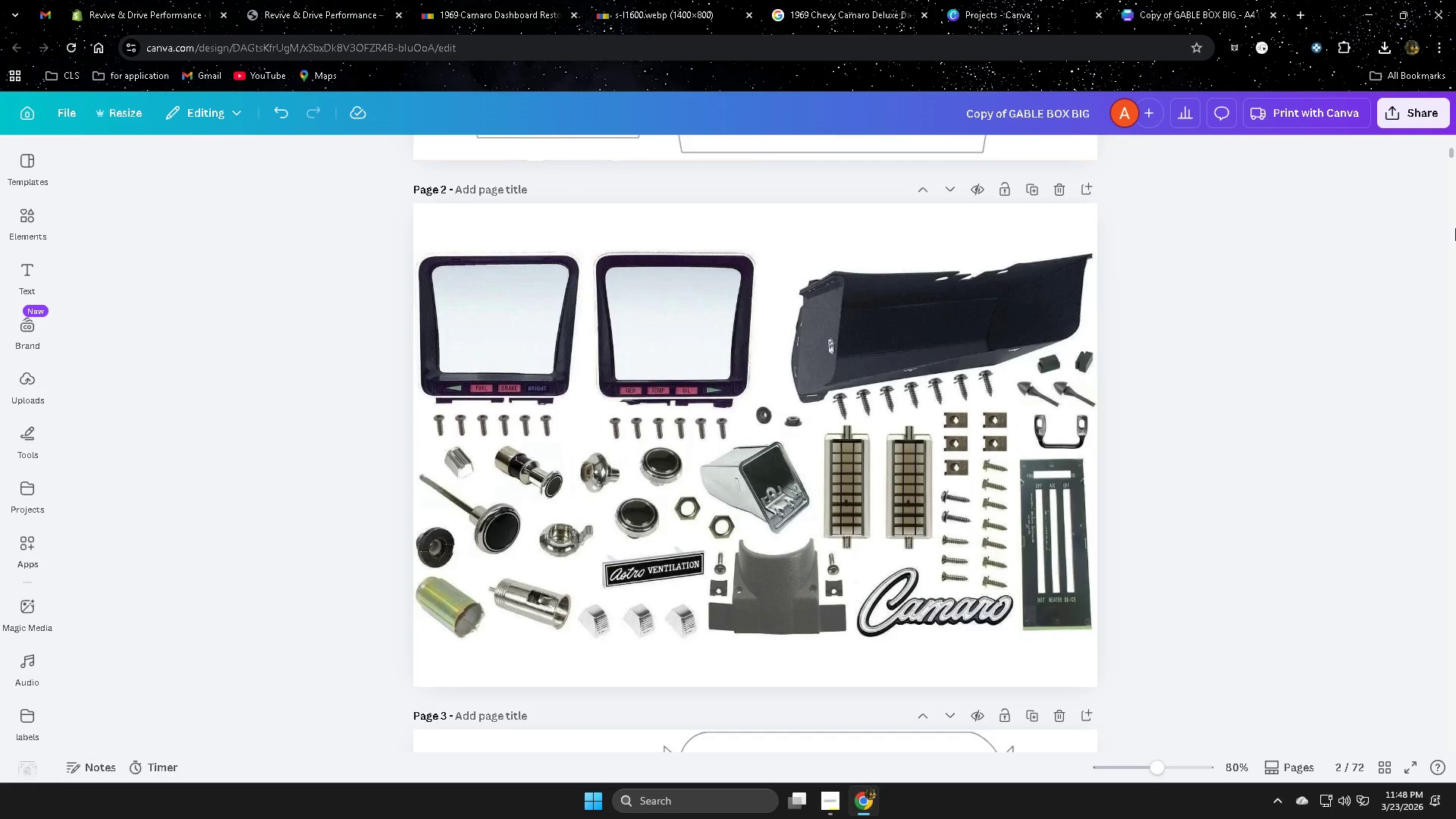 
left_click([1410, 107])
 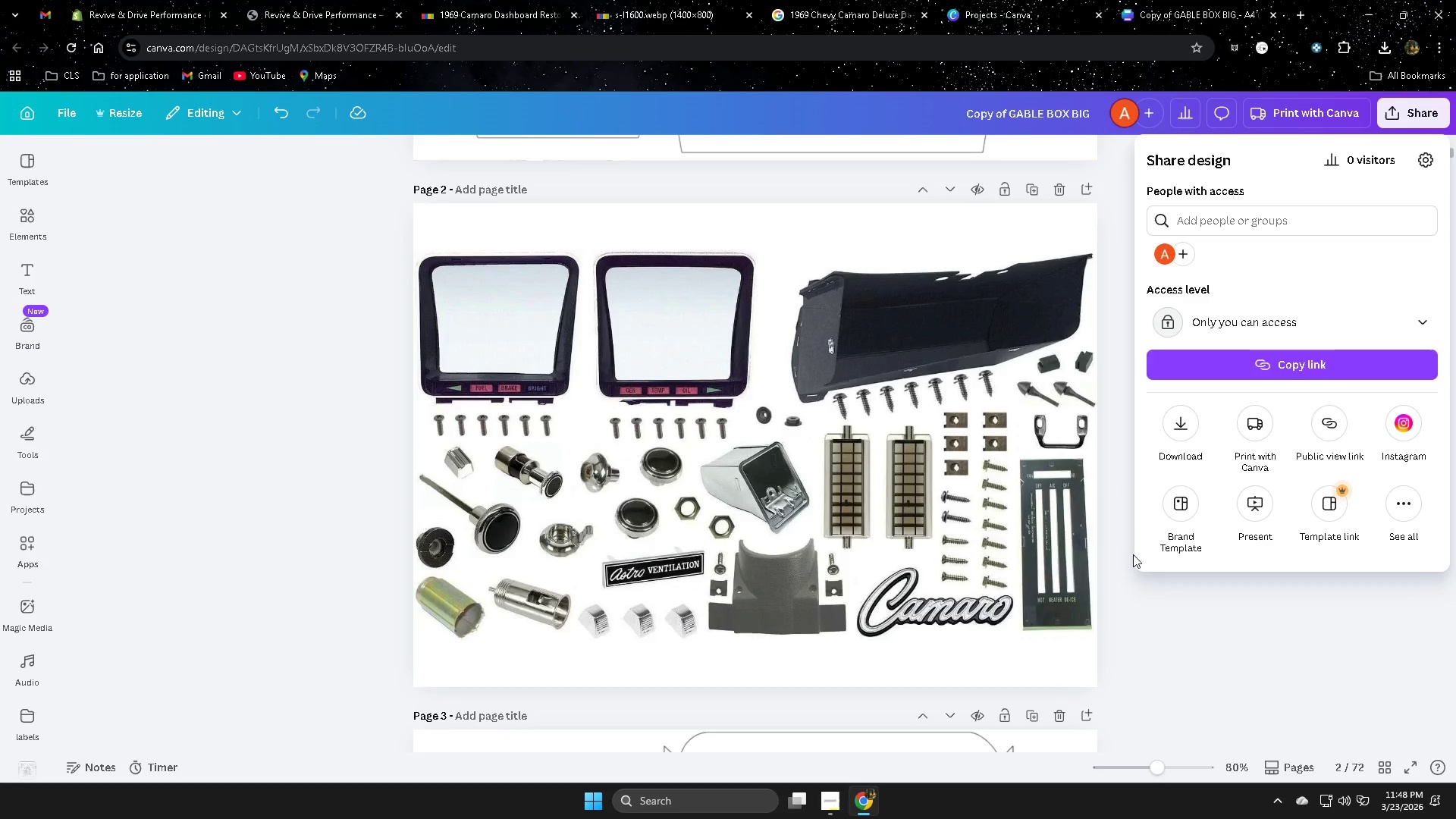 
left_click([1178, 424])
 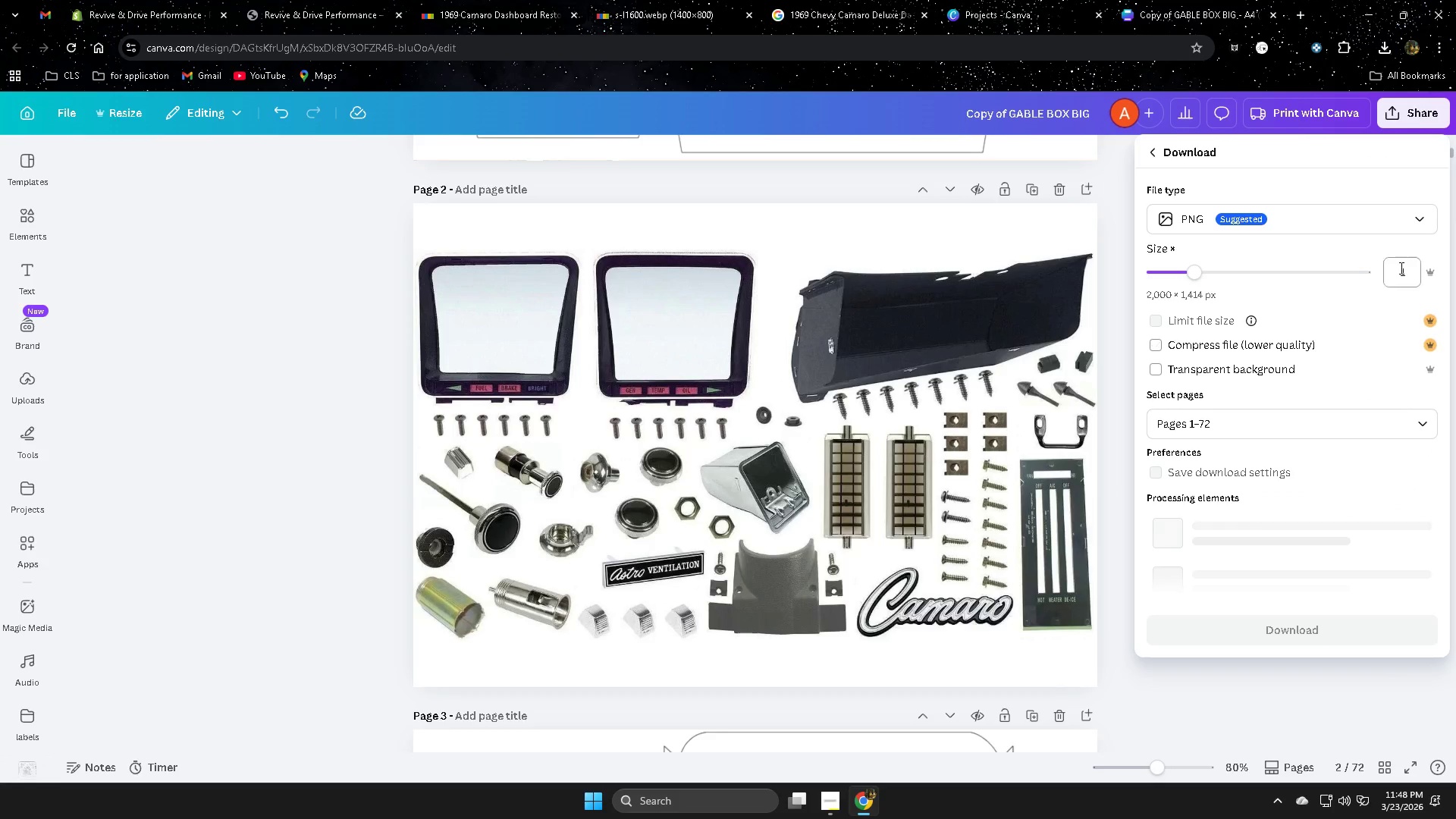 
left_click([1377, 220])
 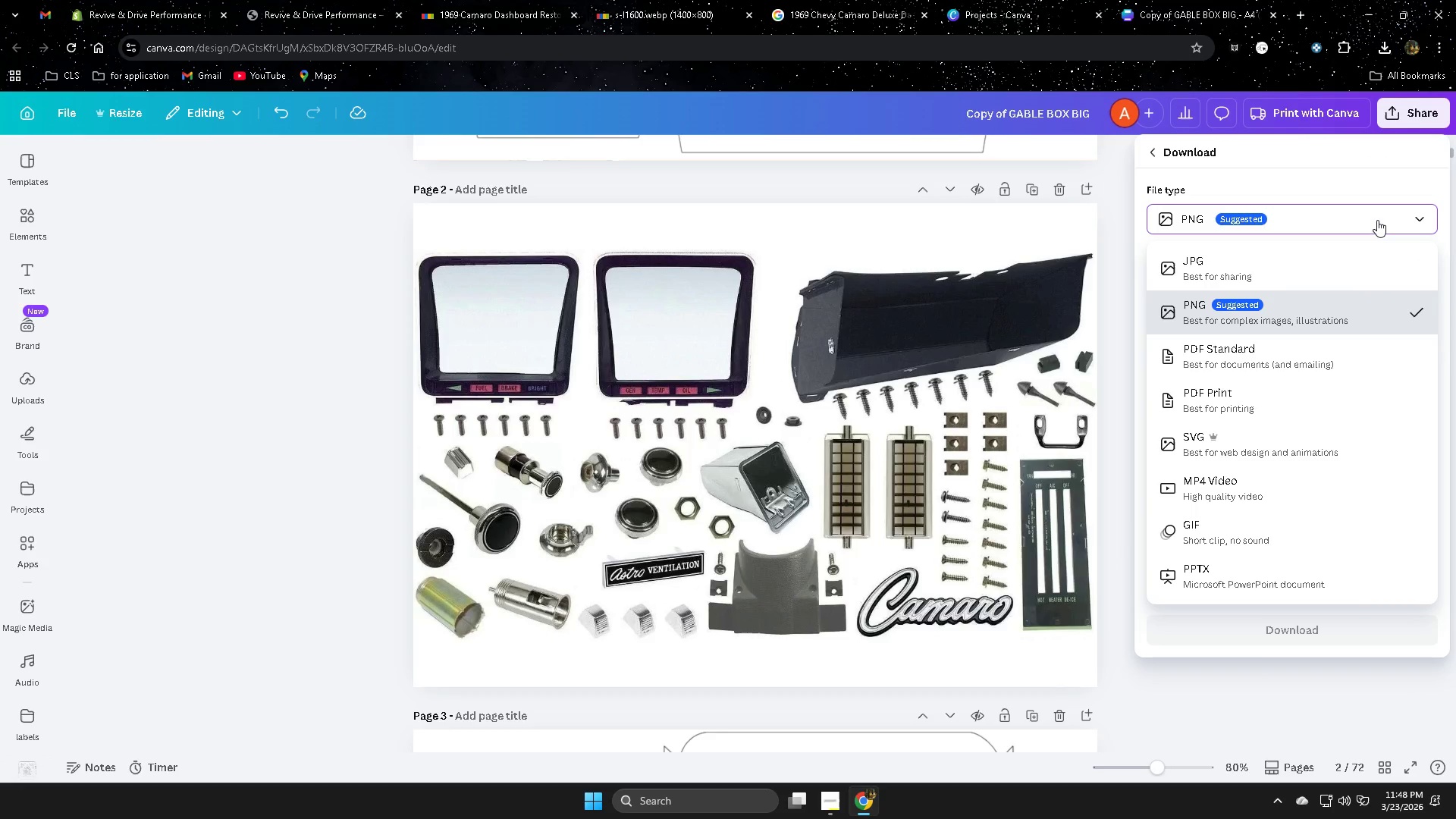 
left_click([1314, 317])
 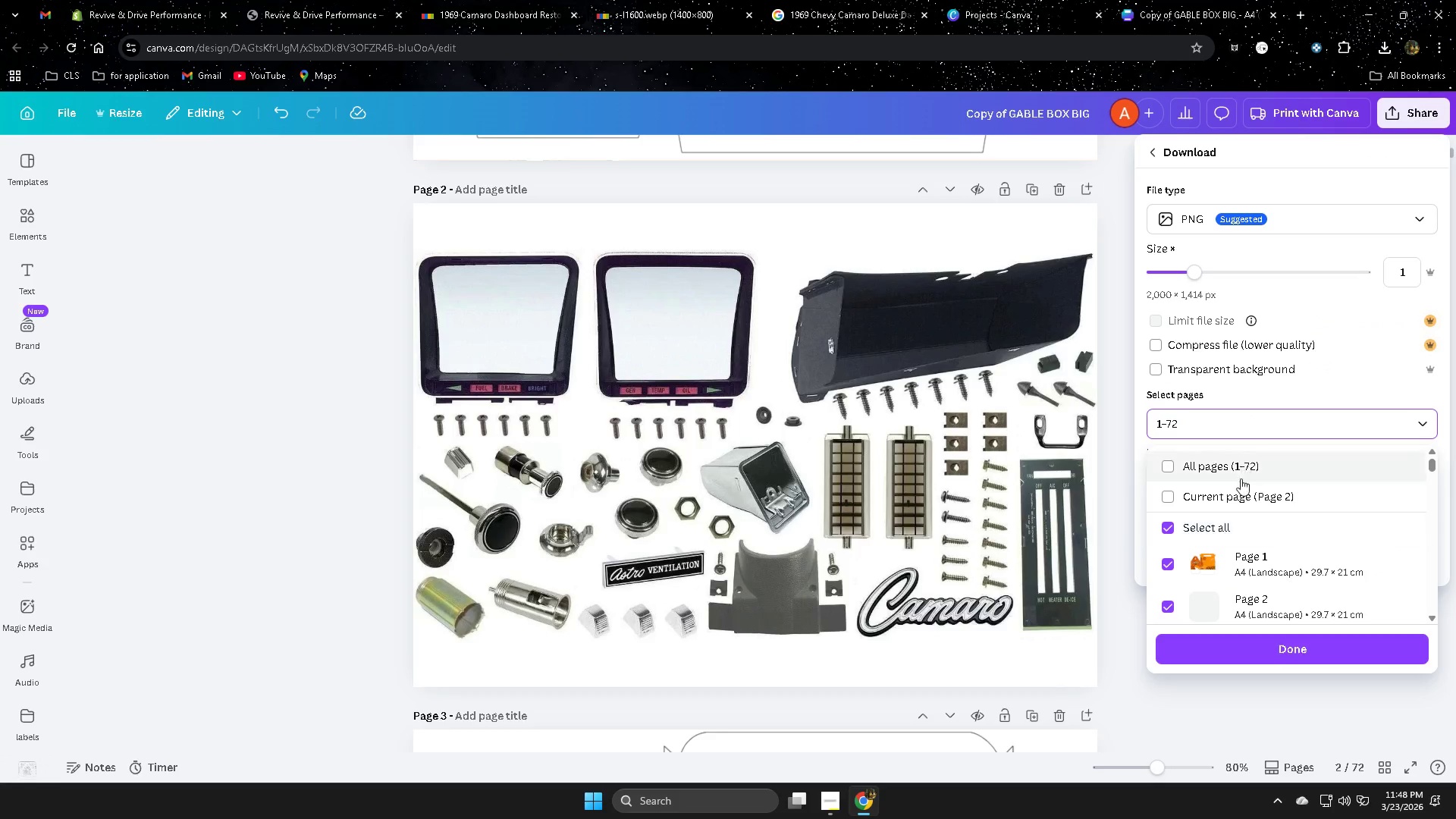 
left_click([1221, 494])
 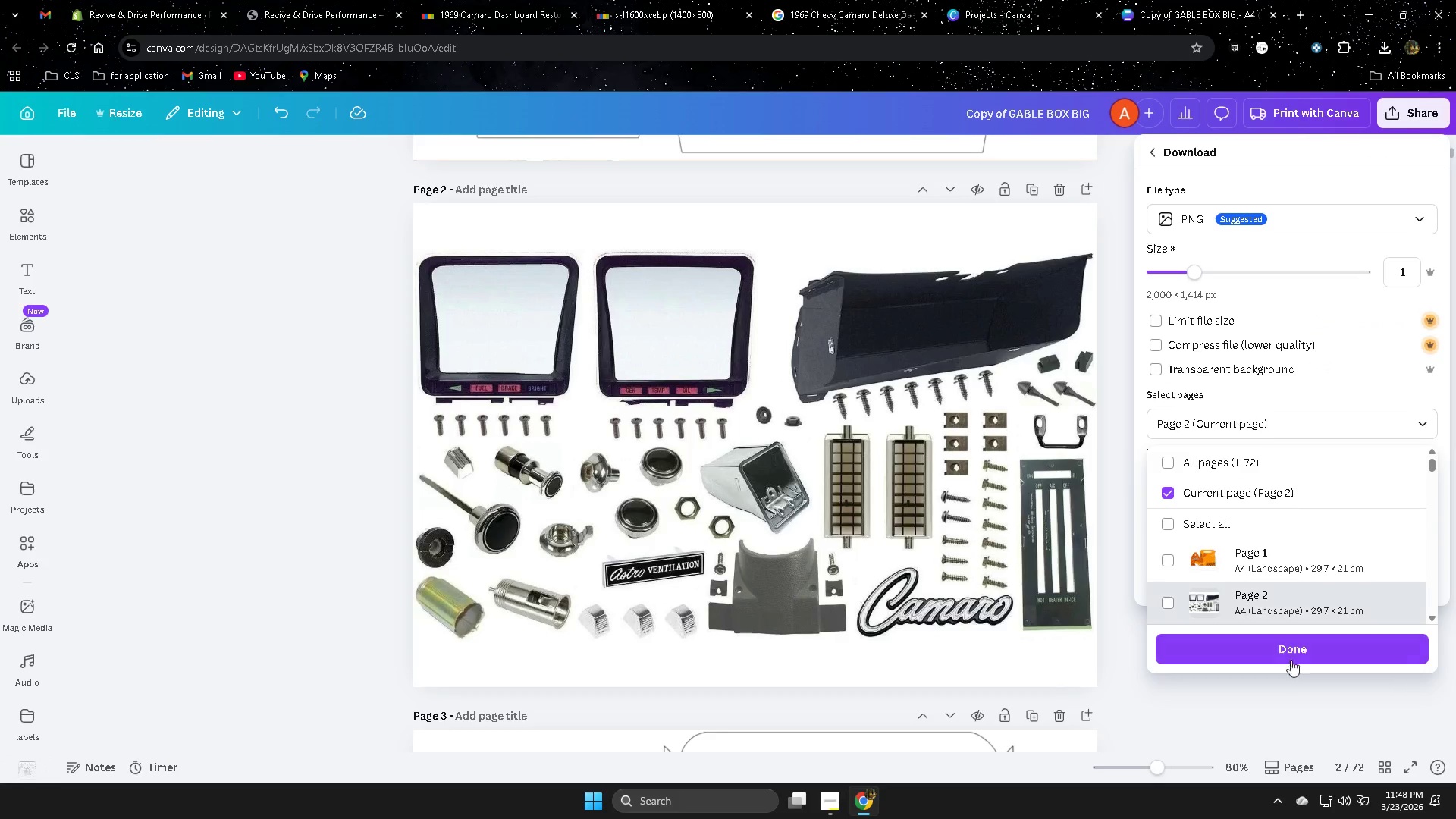 
left_click([1291, 646])
 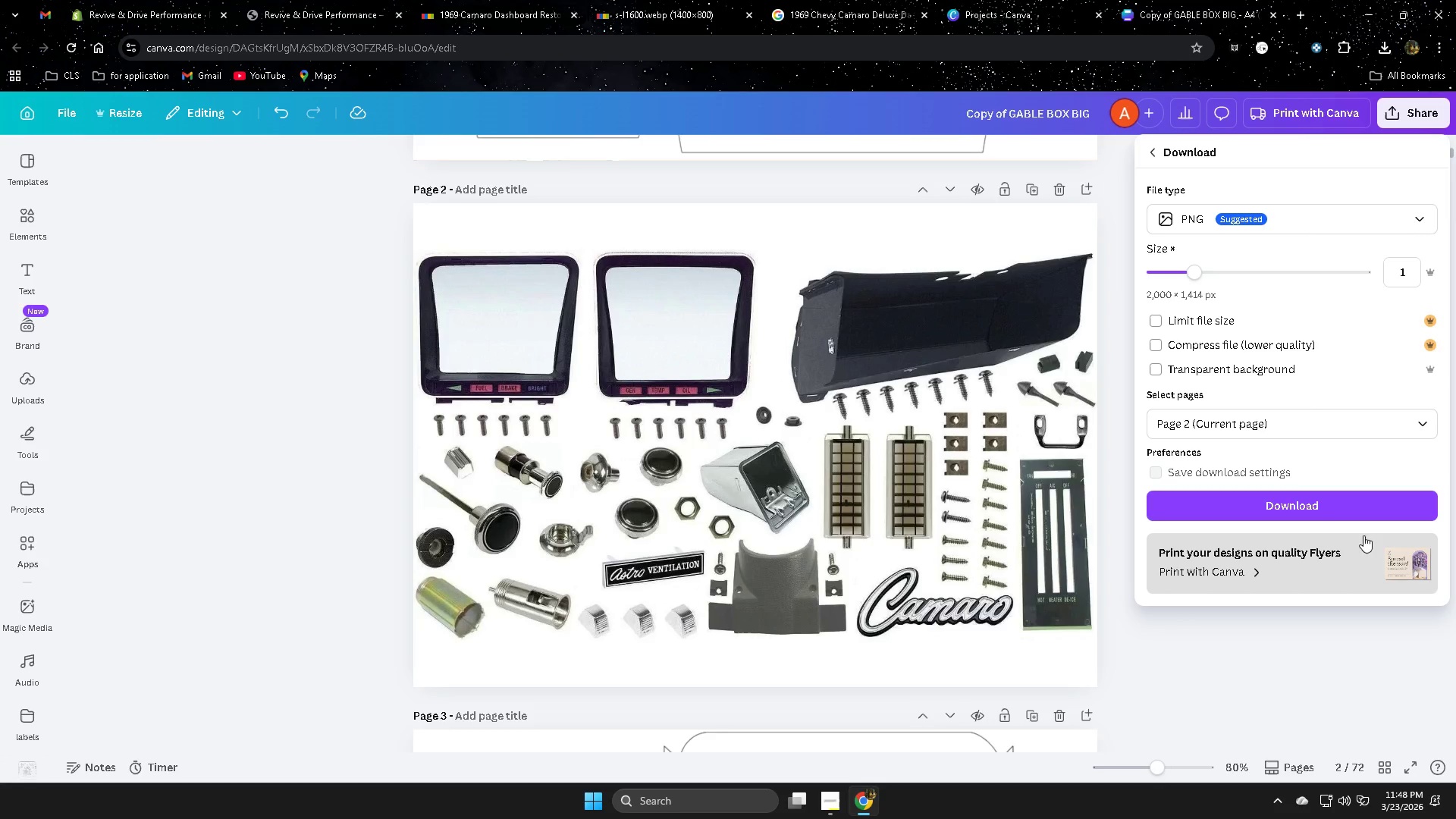 
left_click([1259, 497])
 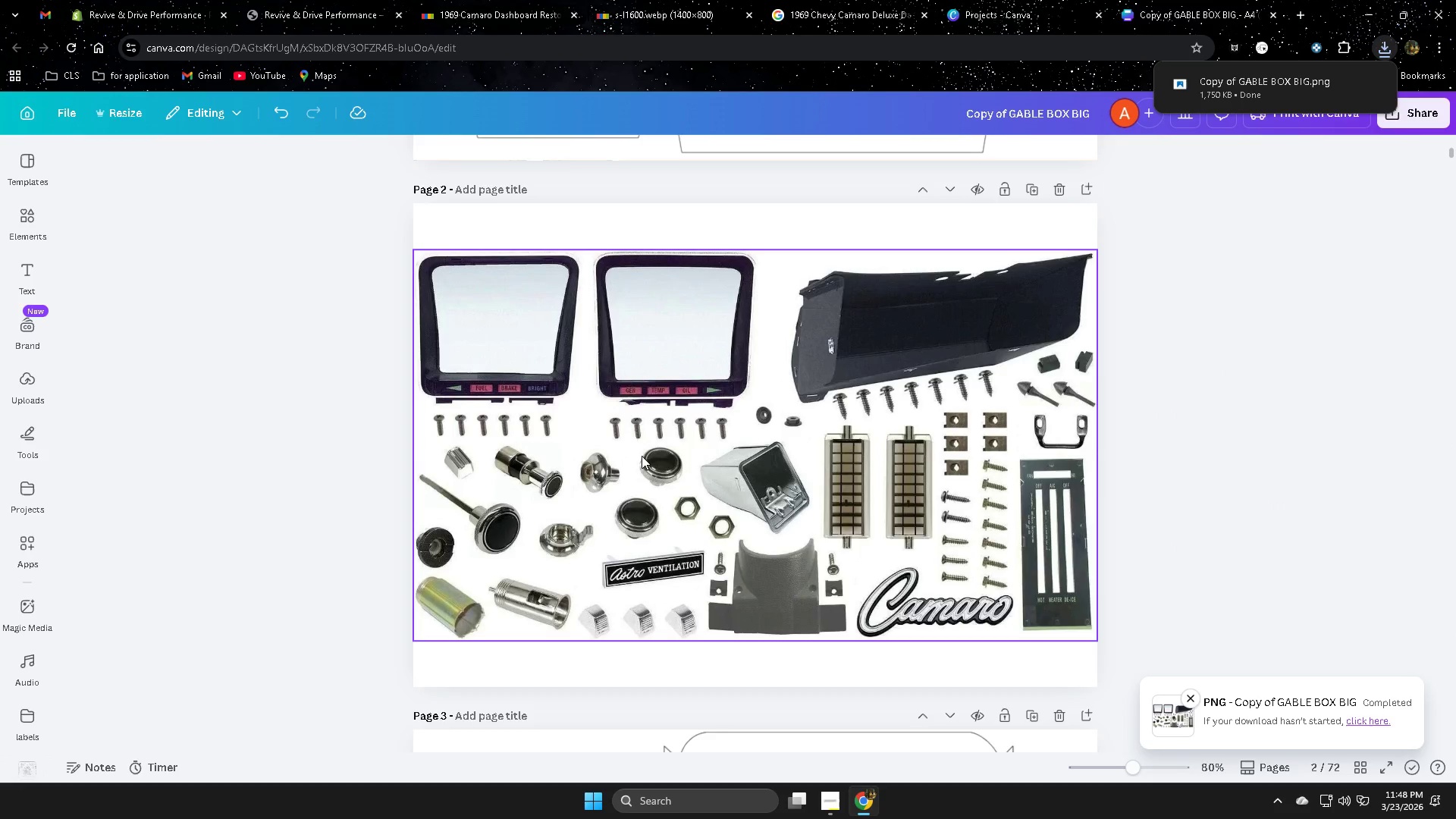 
wait(11.88)
 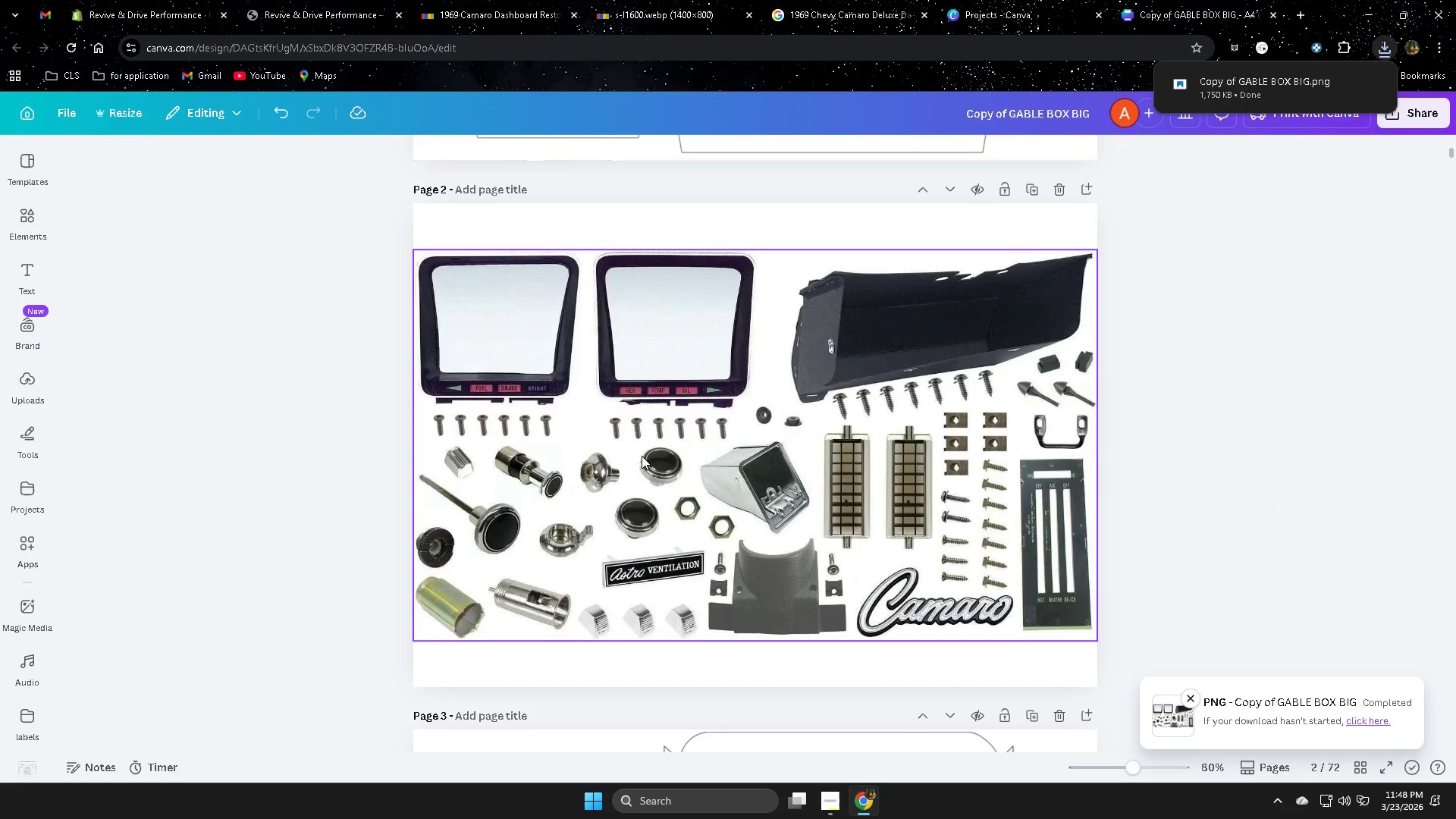 
mouse_move([1378, 48])
 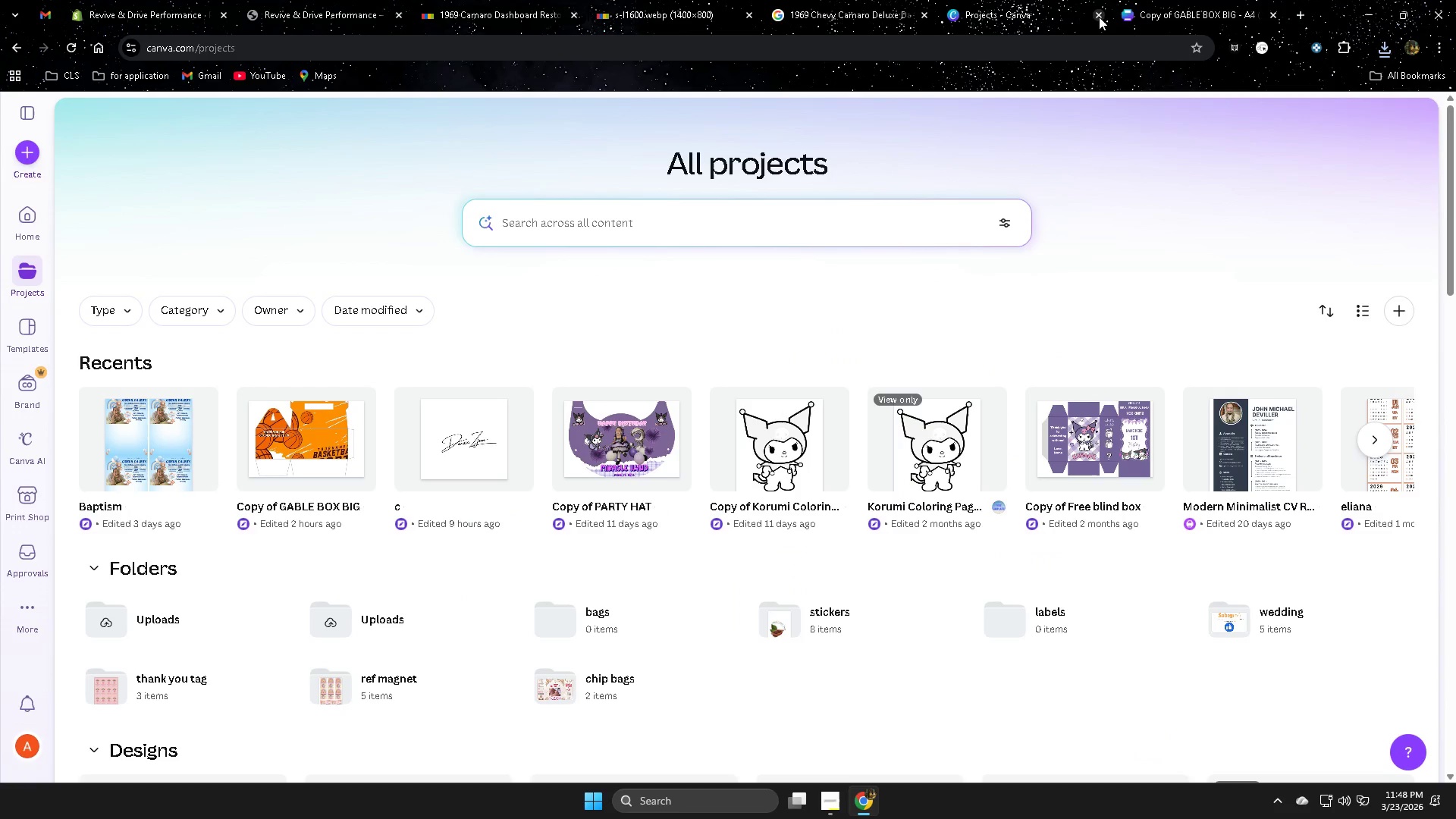 
left_click([1098, 17])
 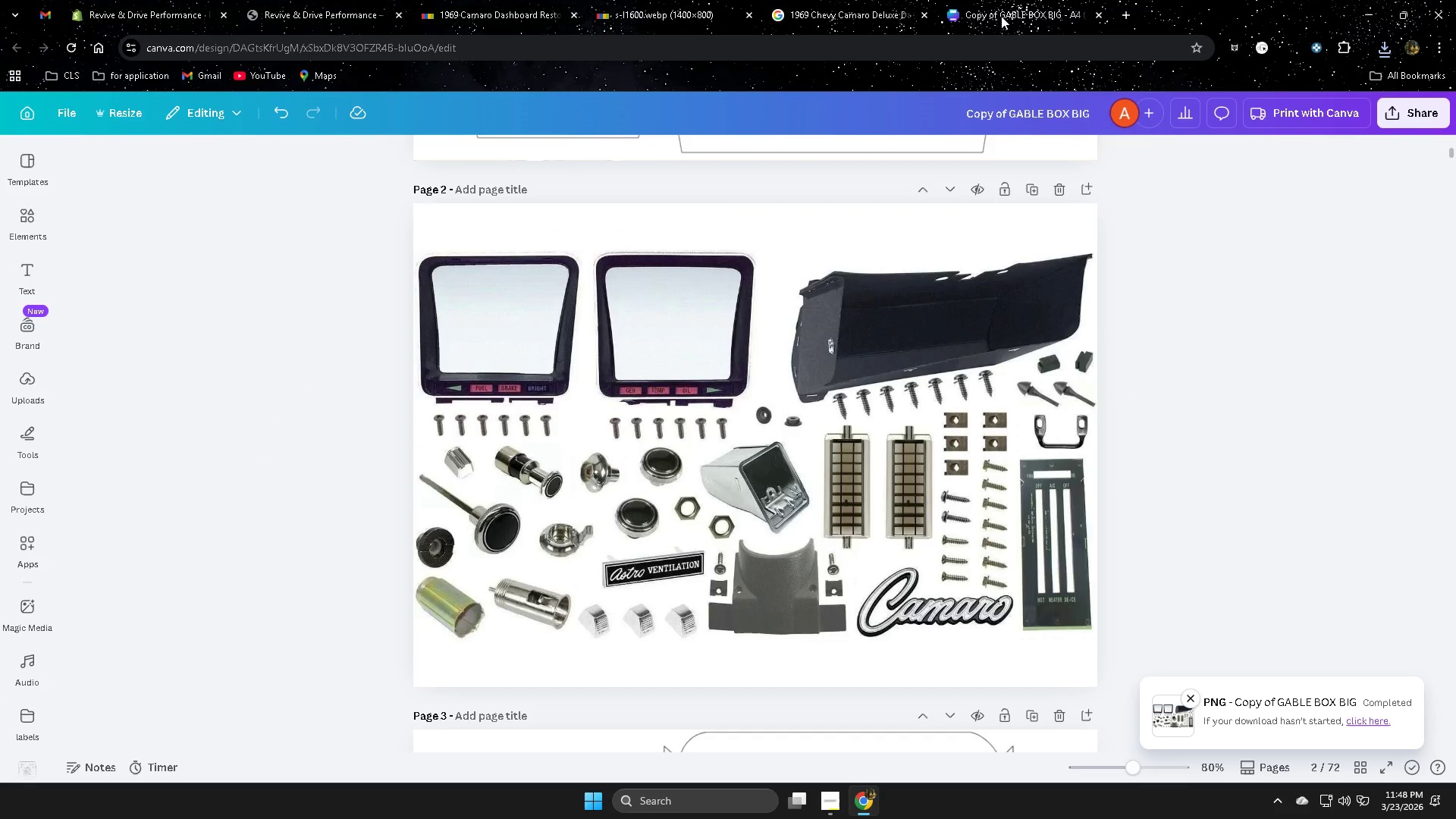 
right_click([991, 13])
 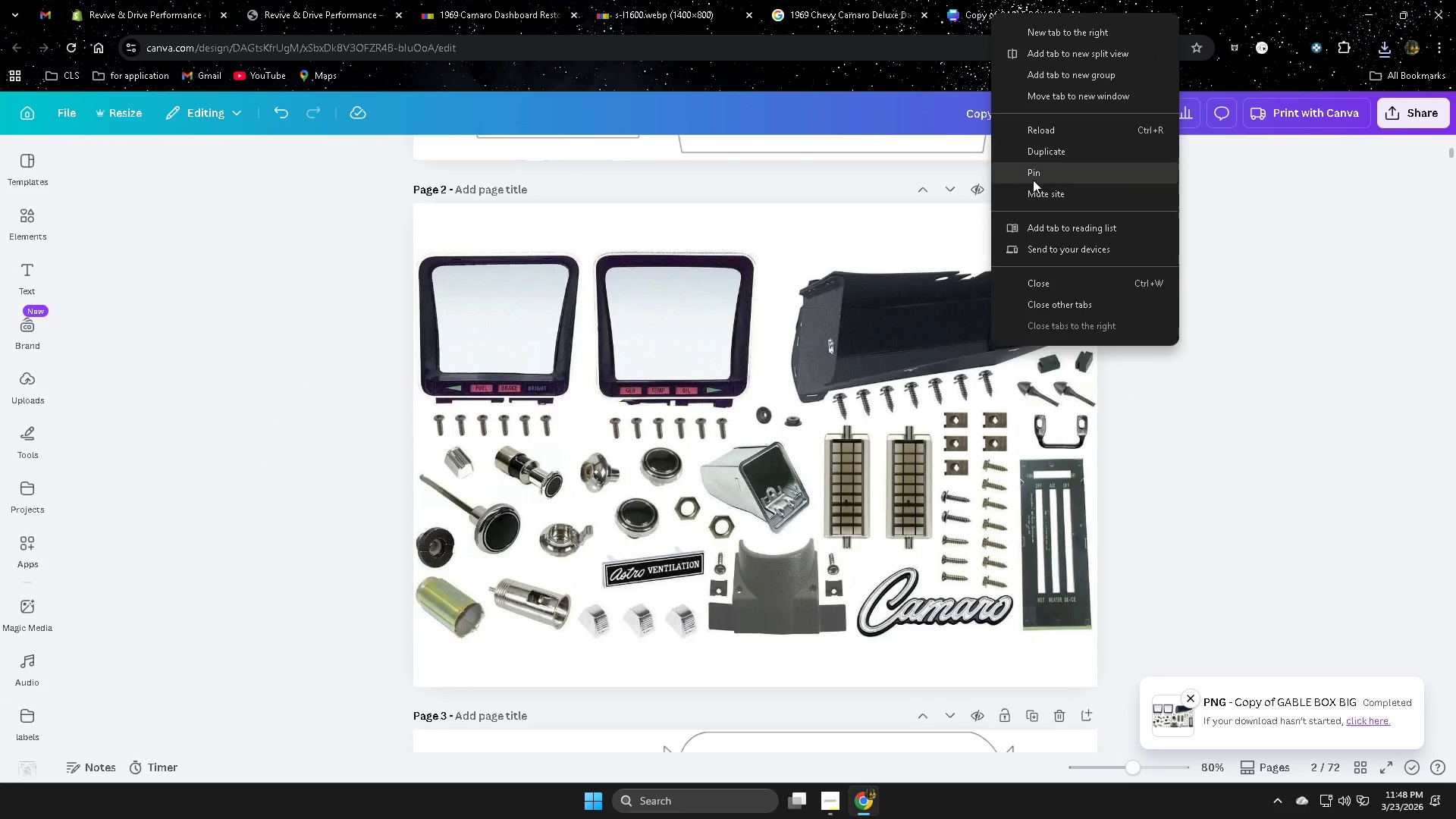 
left_click([1033, 178])
 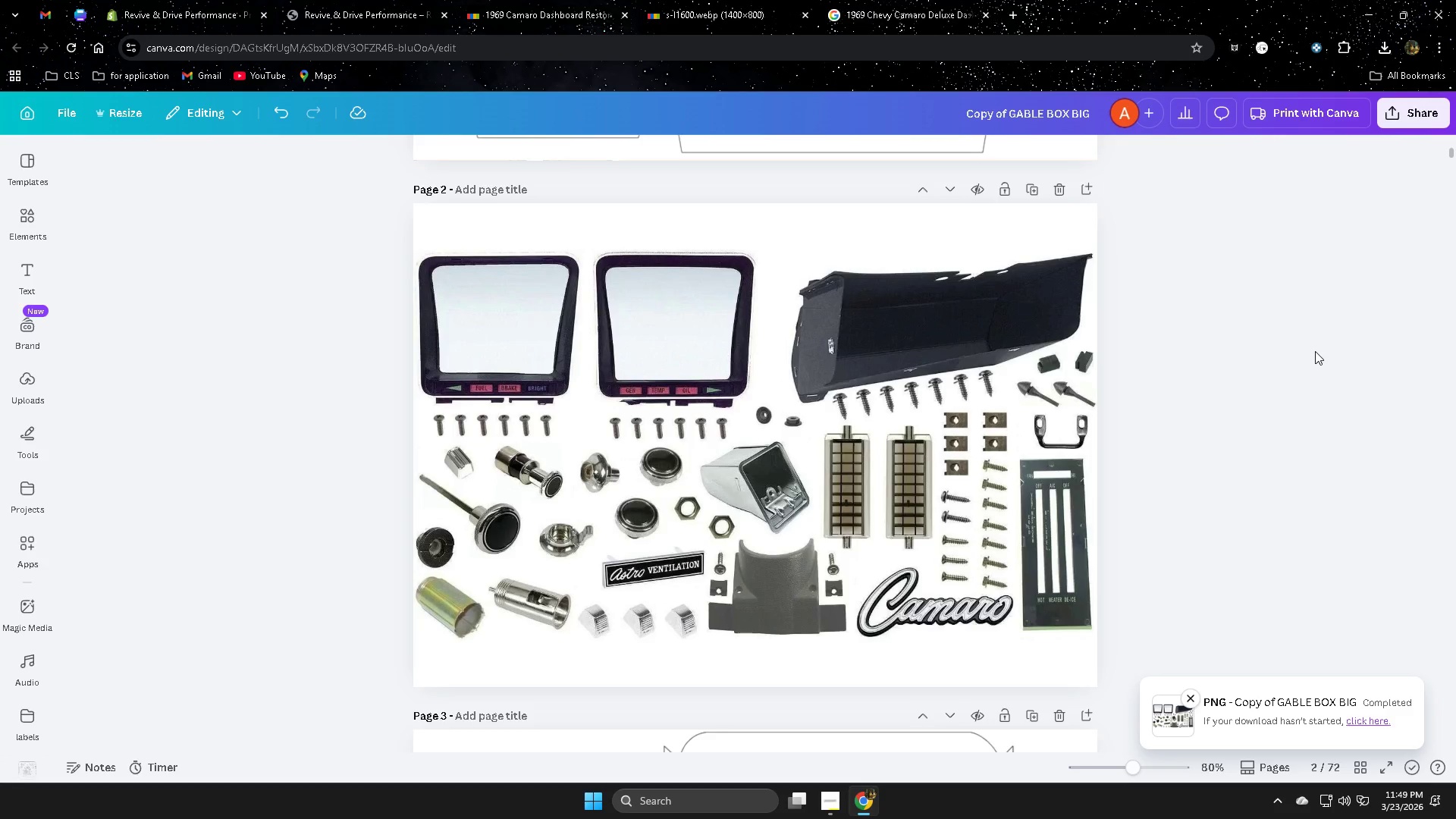 
wait(16.95)
 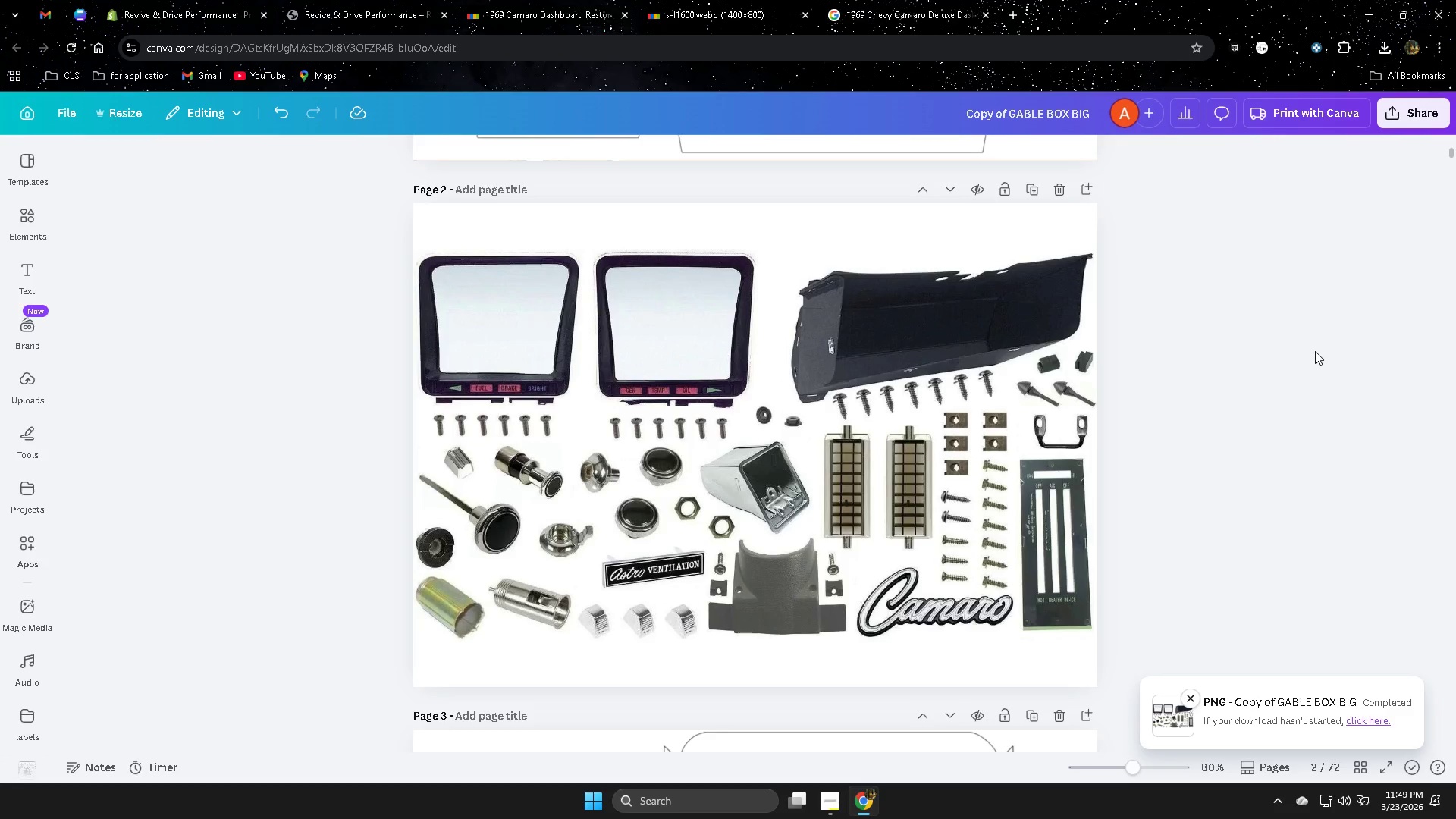 
left_click([649, 471])
 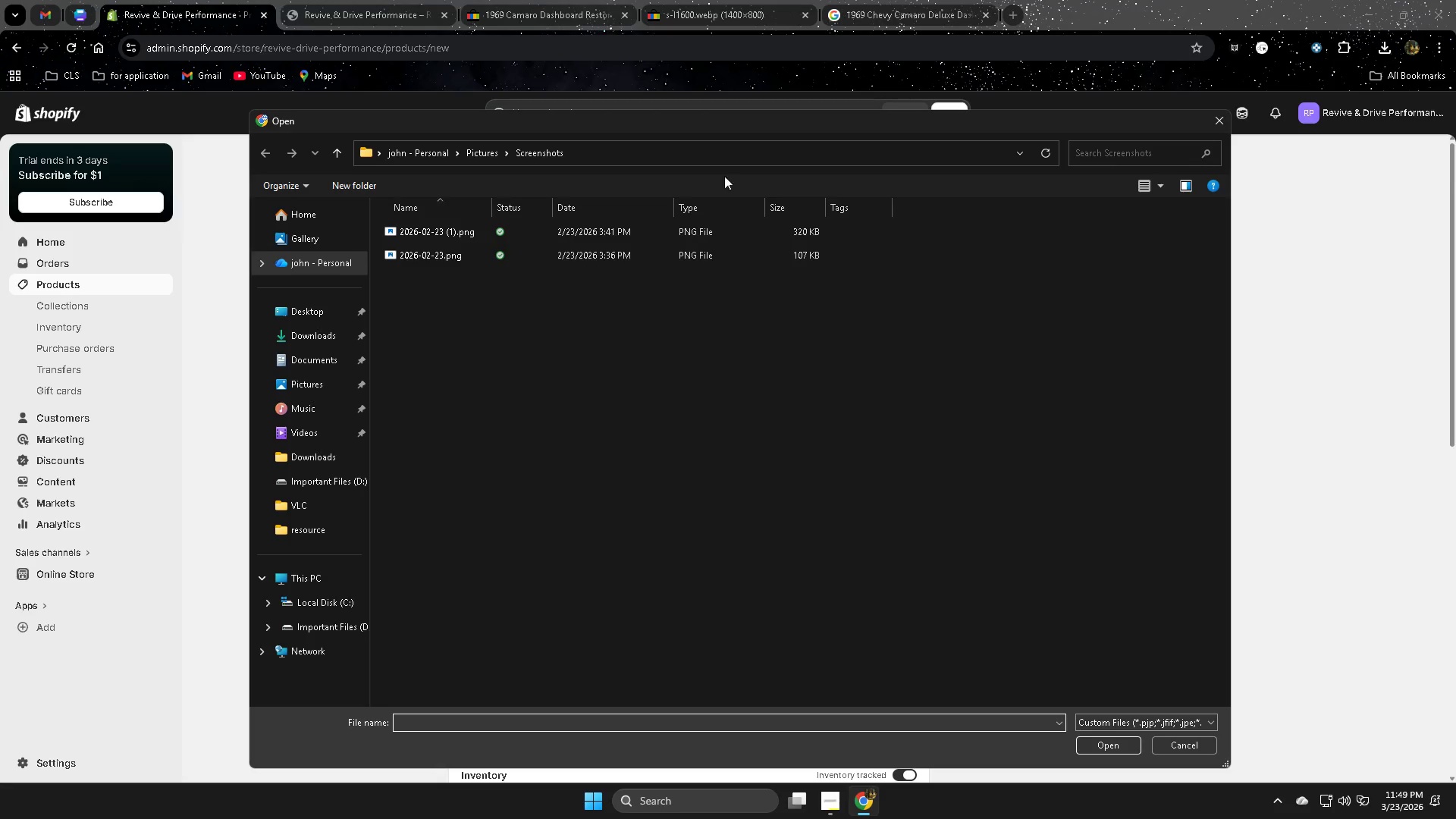 
left_click([1223, 123])
 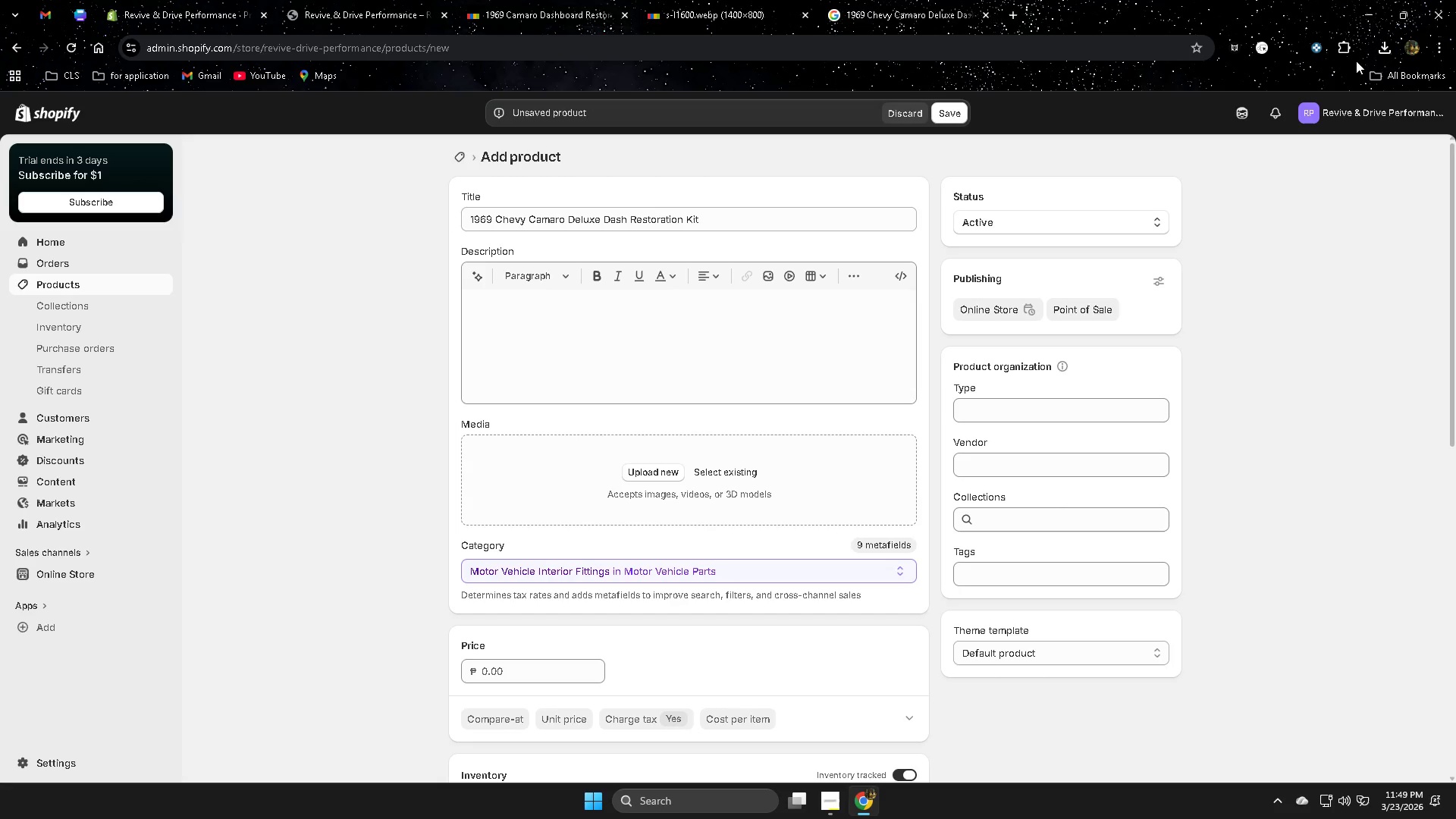 
left_click([1382, 50])
 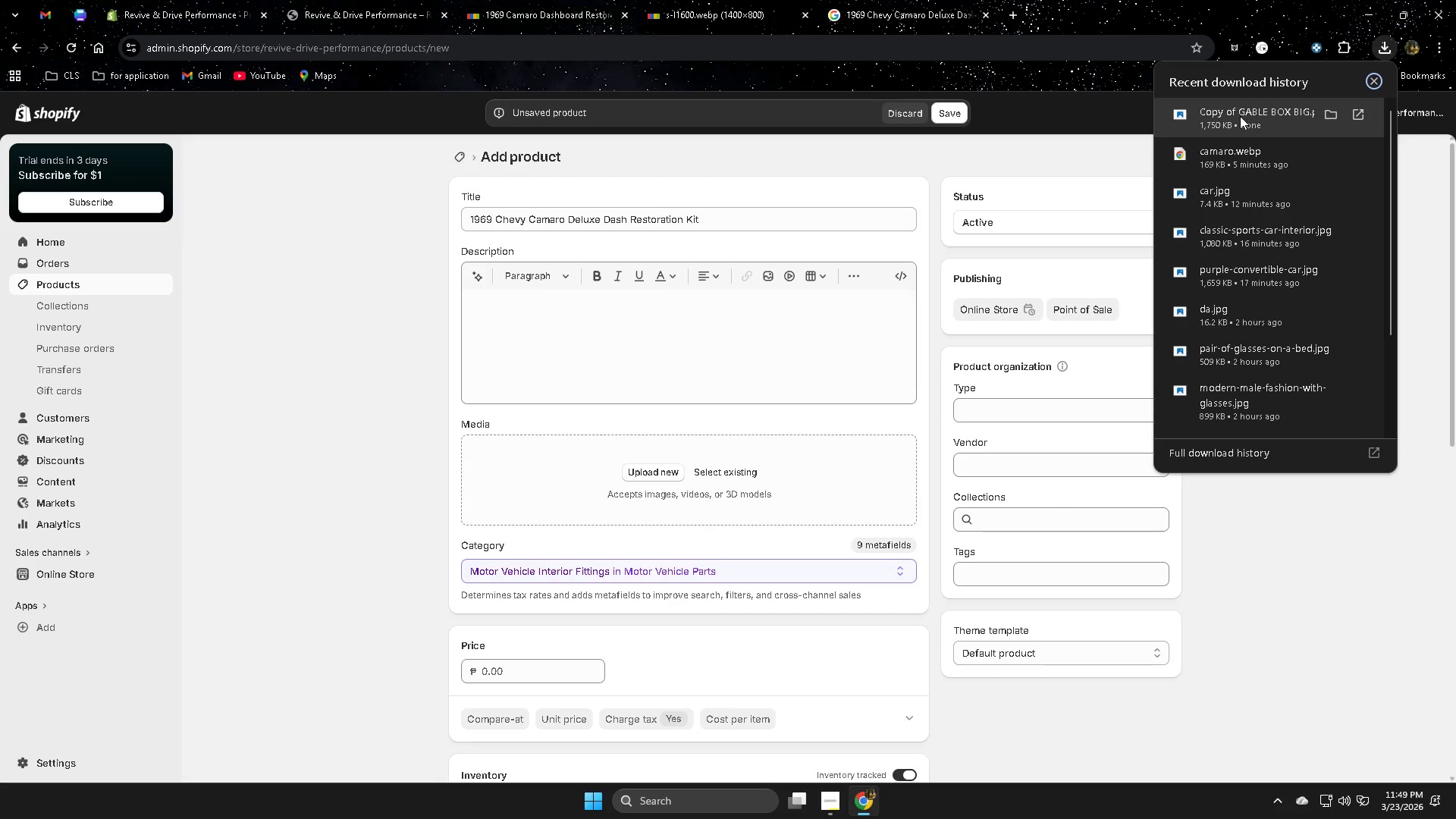 
left_click_drag(start_coordinate=[1240, 114], to_coordinate=[663, 466])
 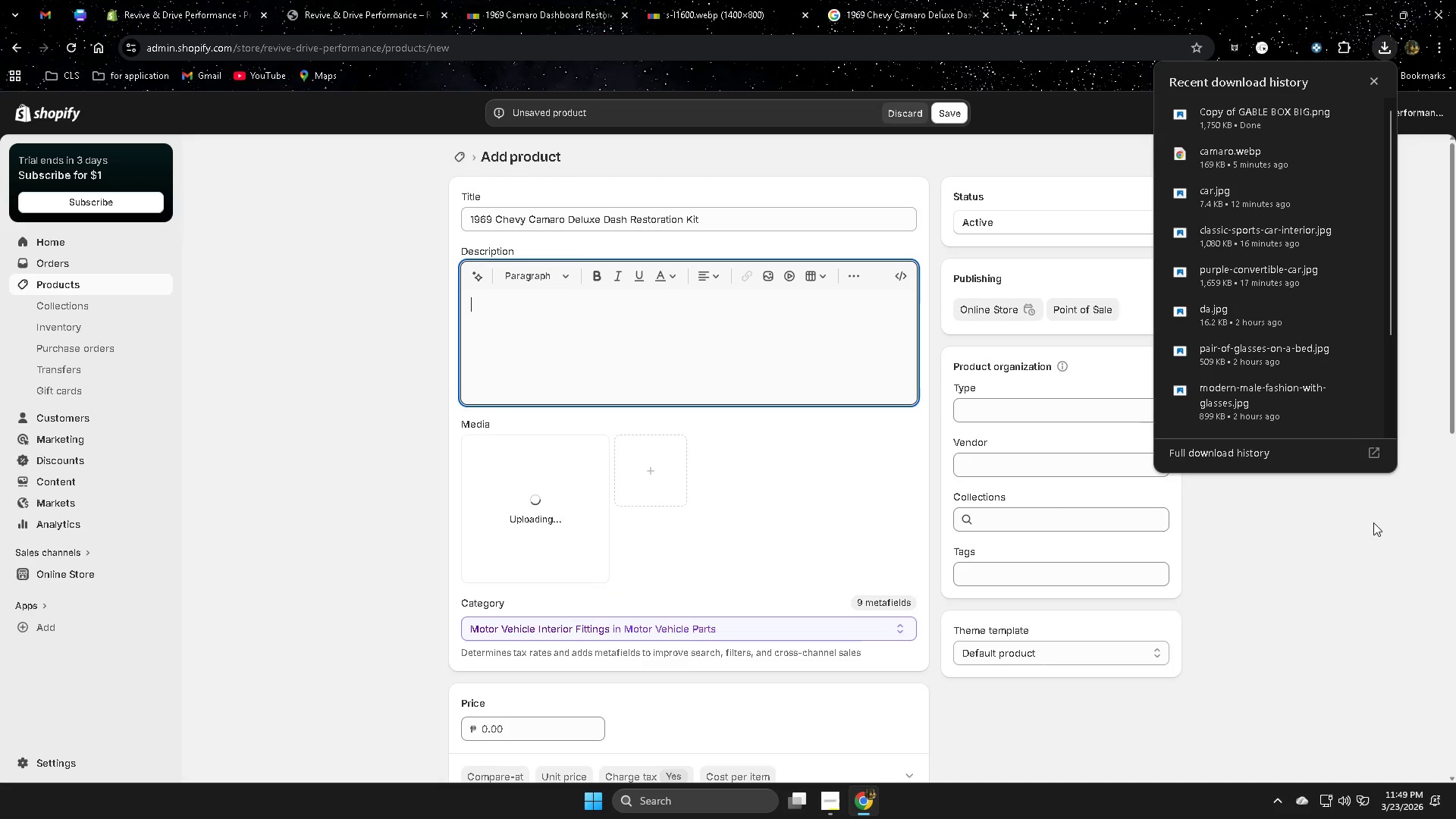 
left_click([1373, 522])
 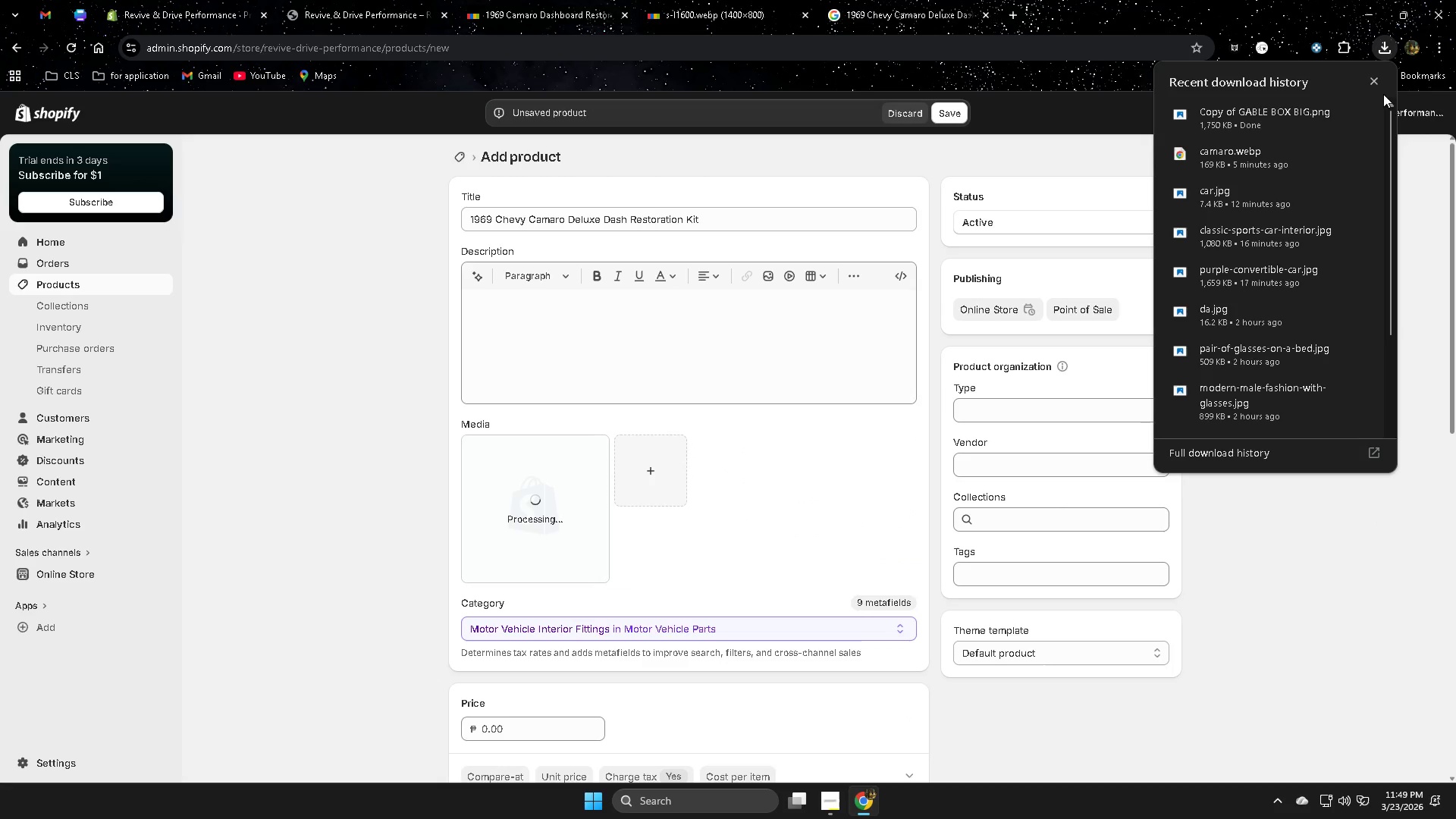 
left_click([1373, 82])
 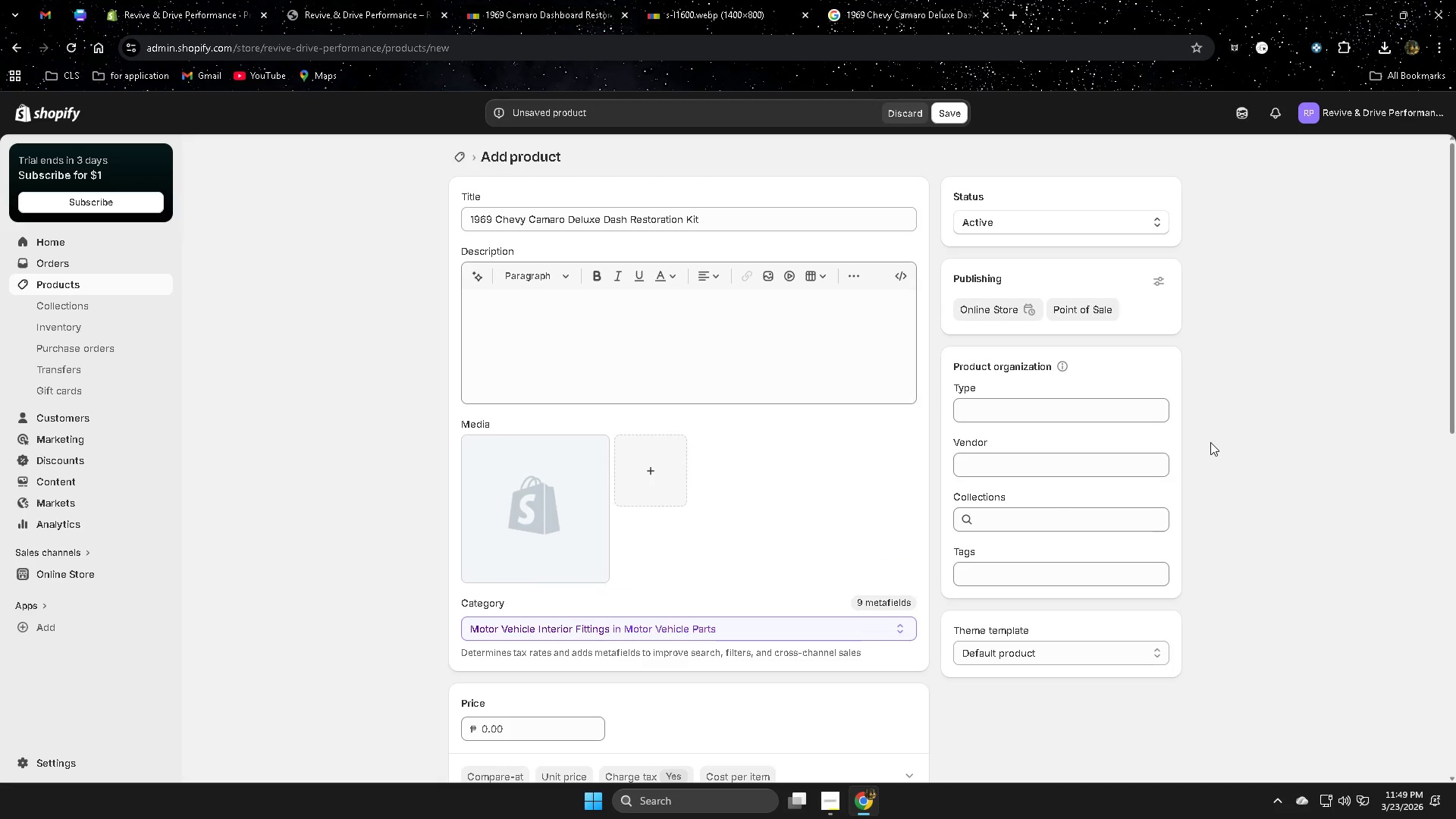 
scroll: coordinate [1085, 539], scroll_direction: down, amount: 6.0
 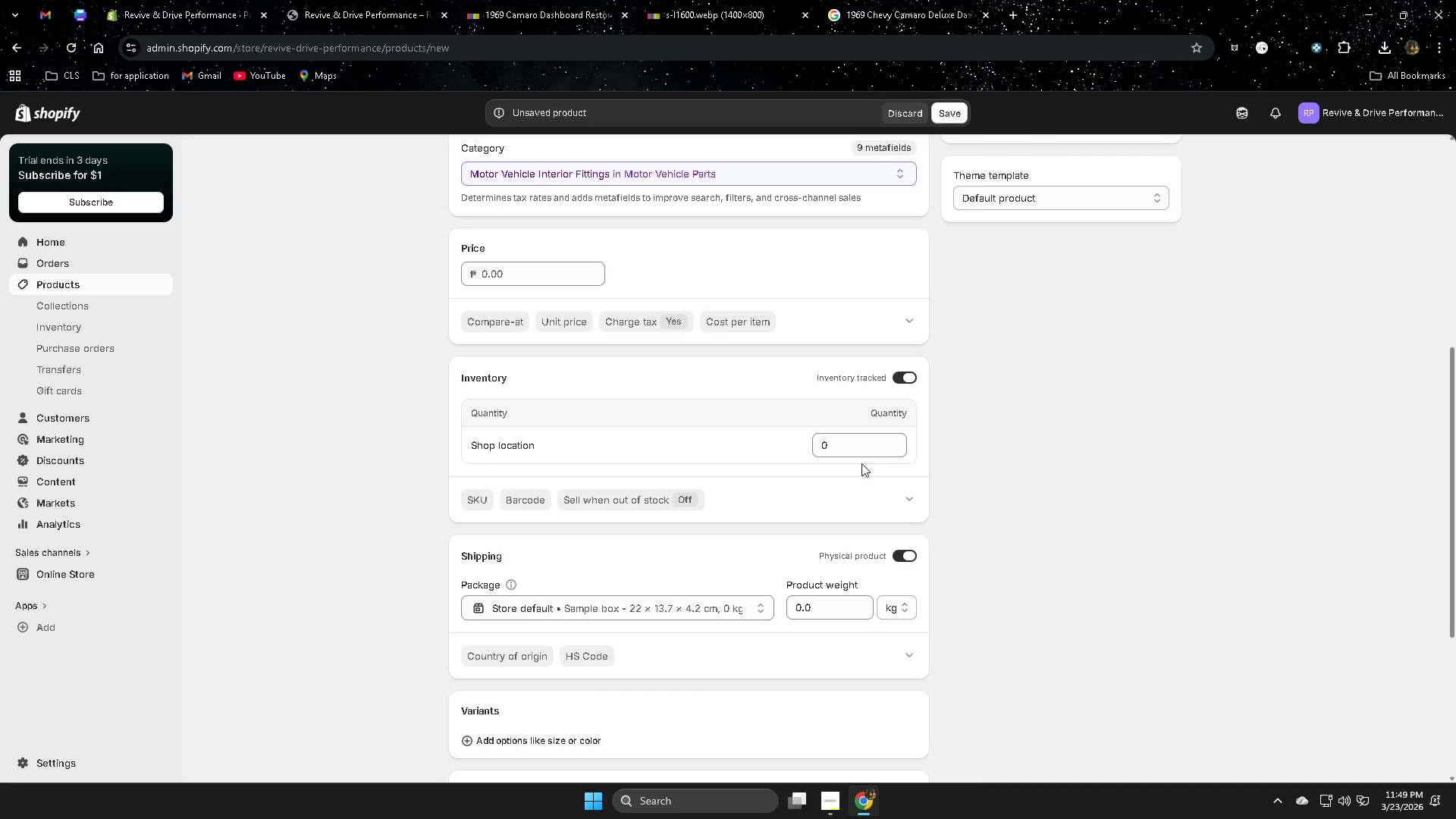 
left_click_drag(start_coordinate=[848, 446], to_coordinate=[688, 444])
 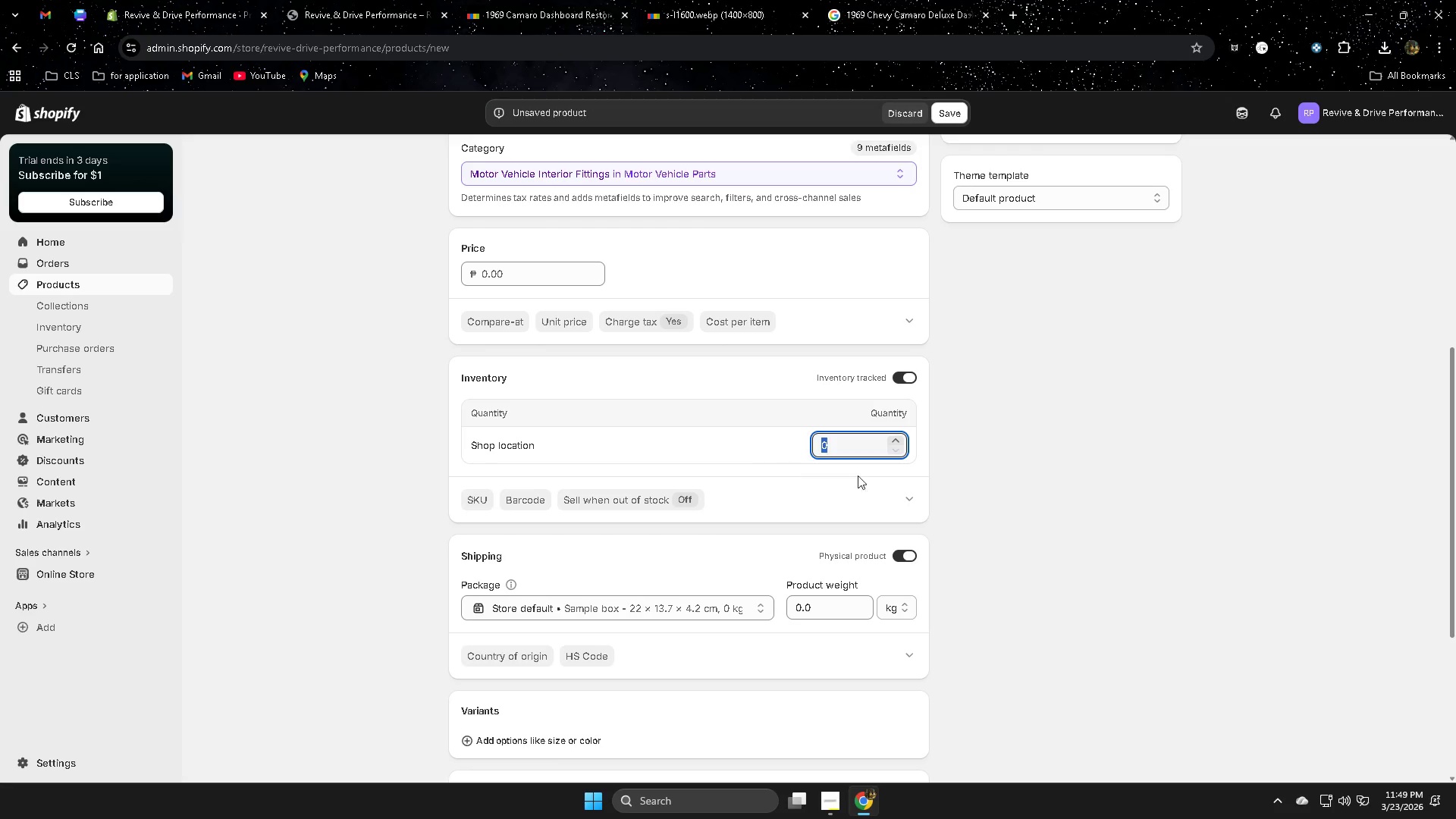 
type(12)
 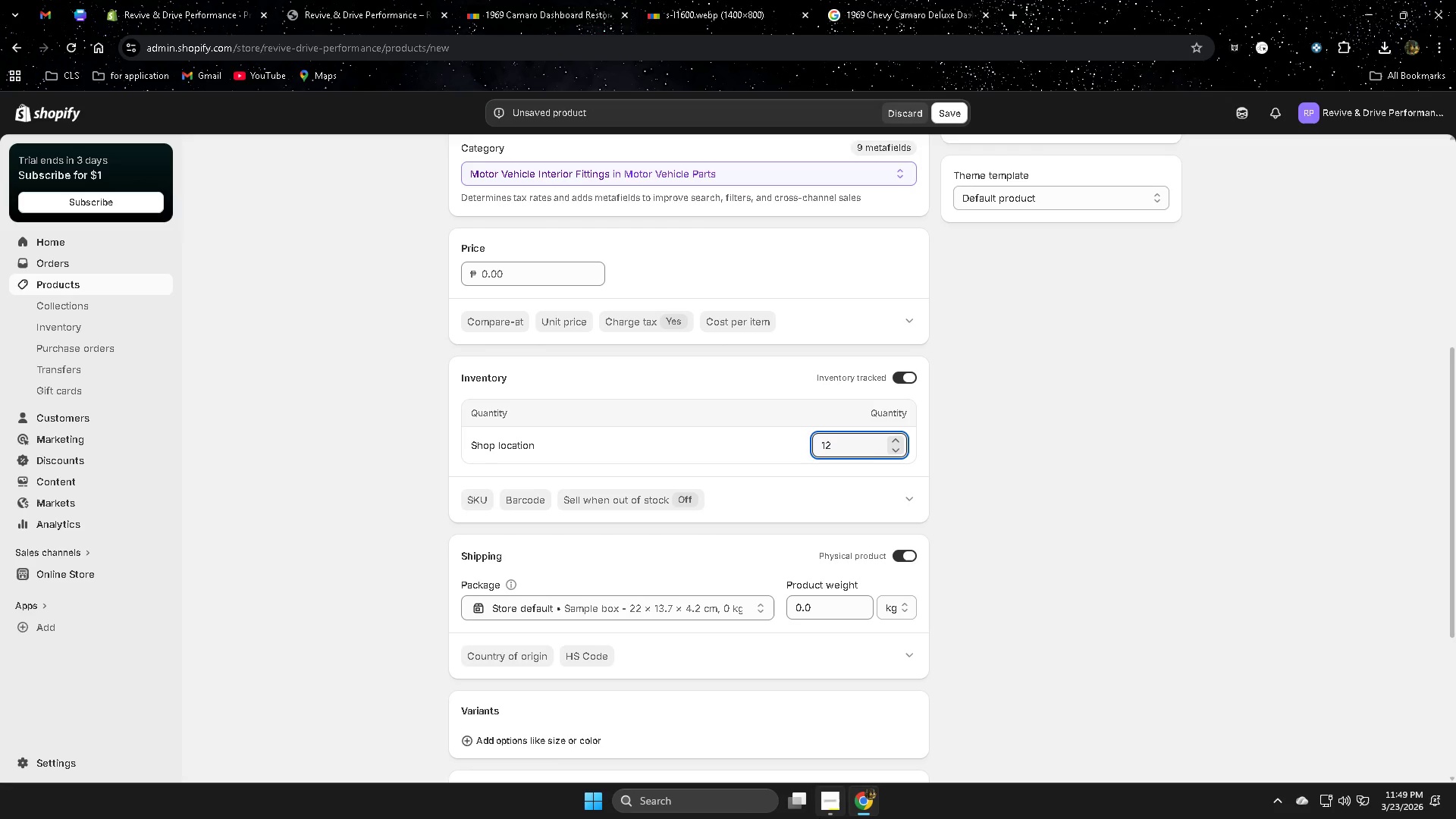 
left_click([823, 810])